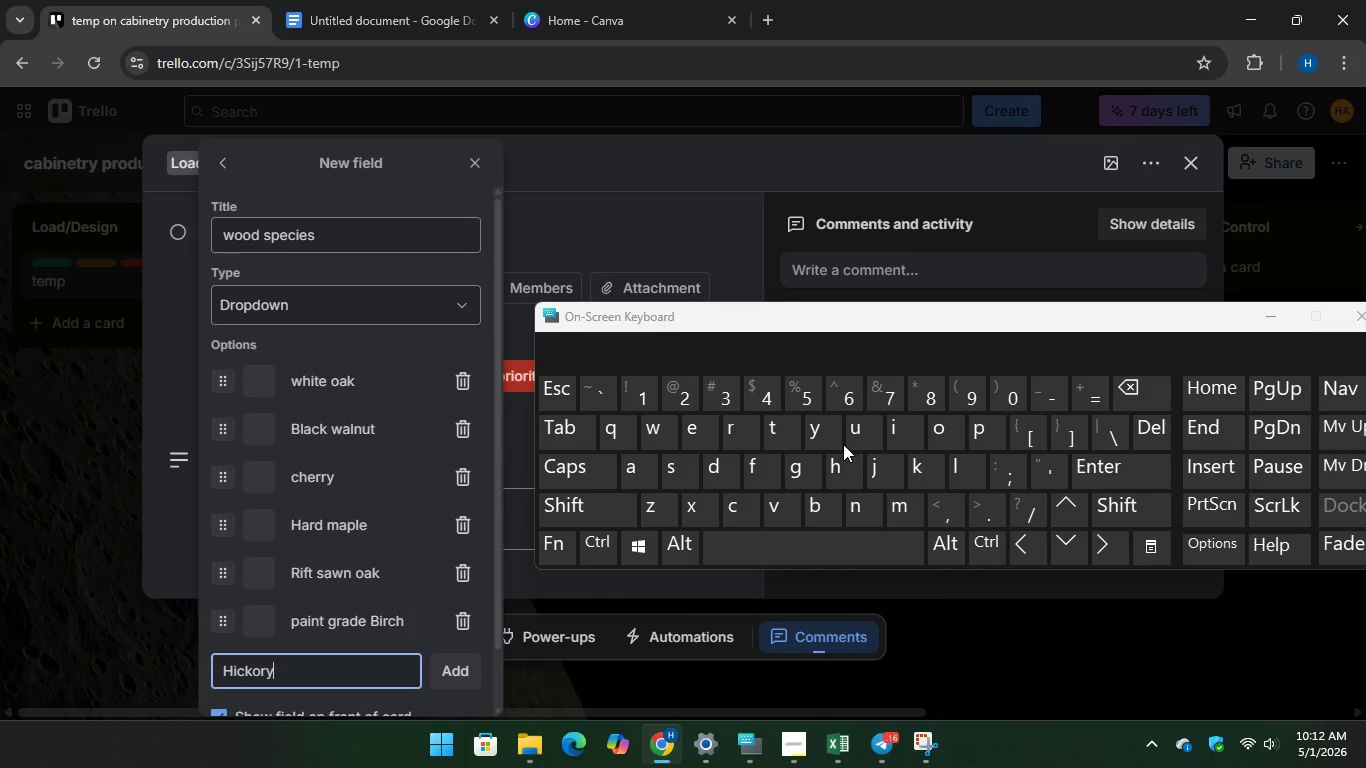 
left_click([450, 669])
 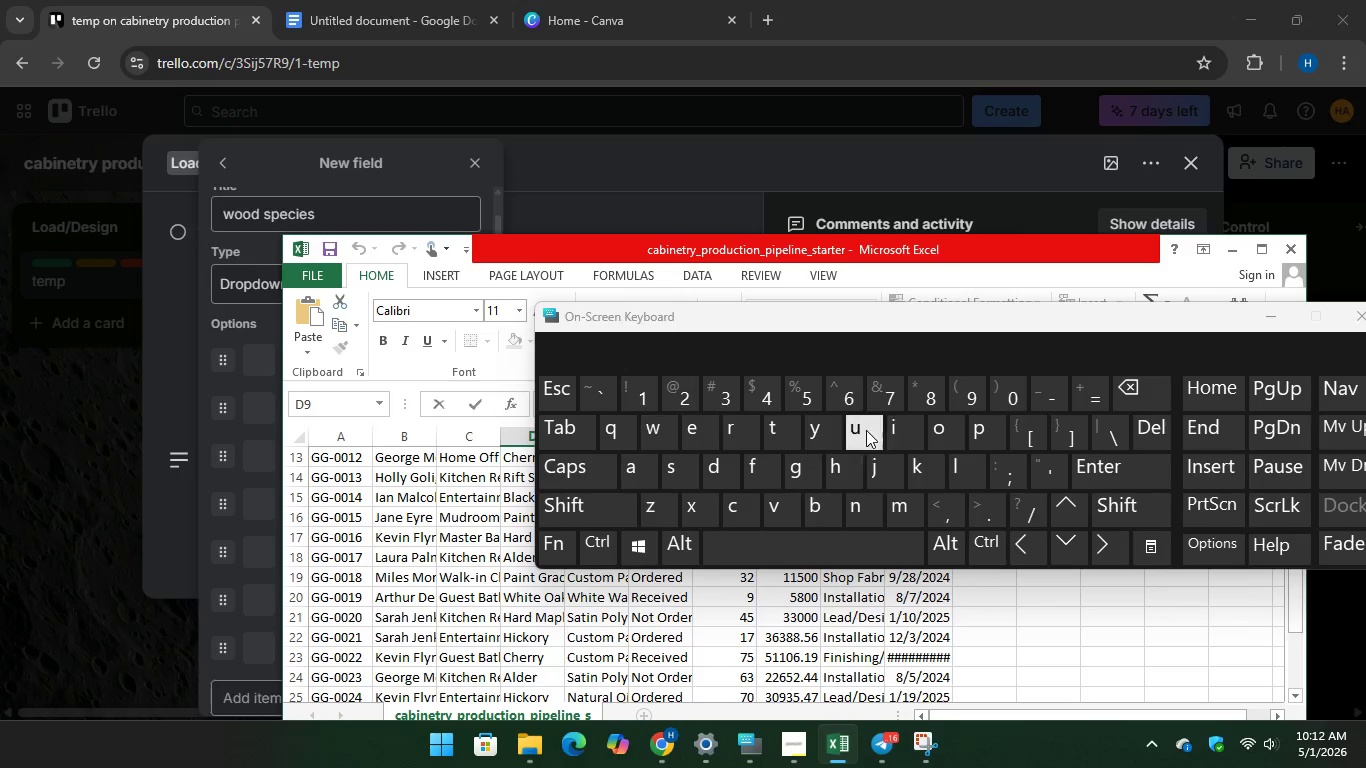 
wait(9.19)
 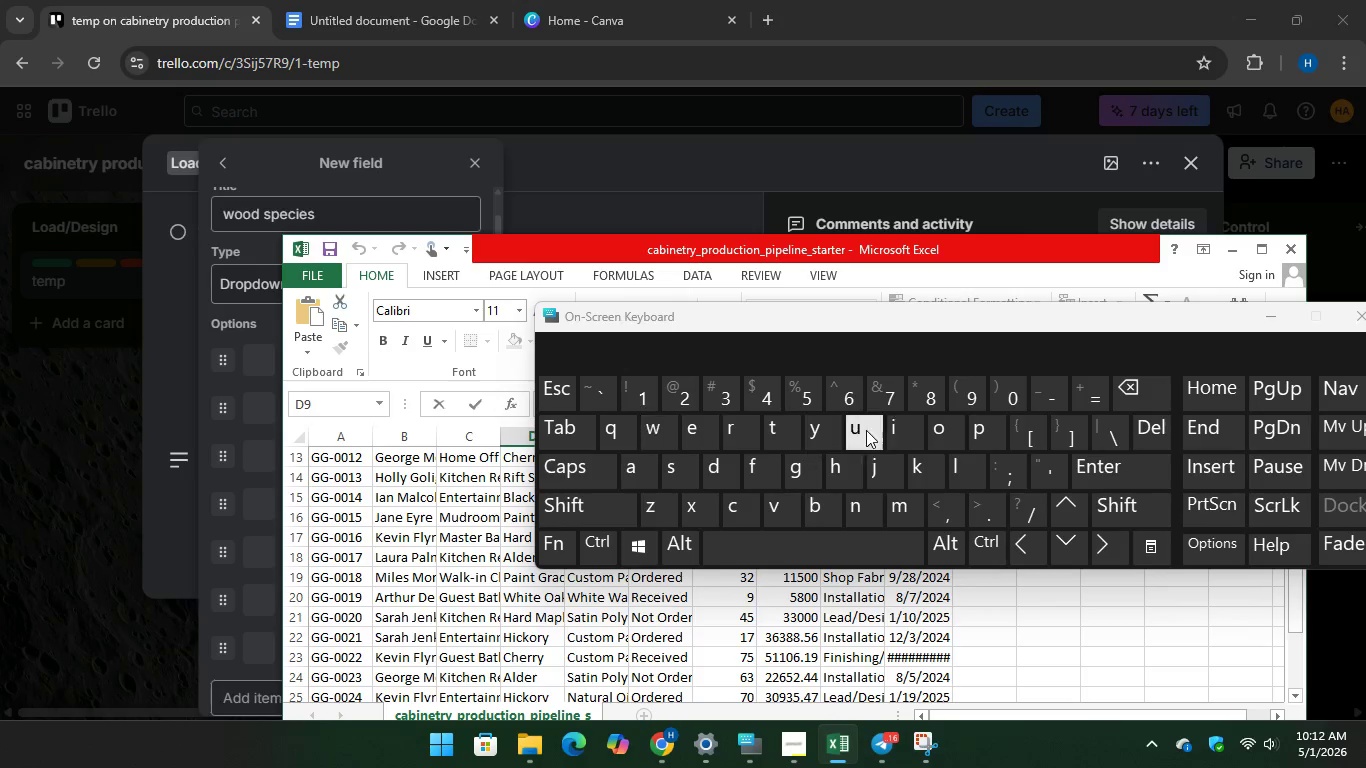 
left_click([346, 696])
 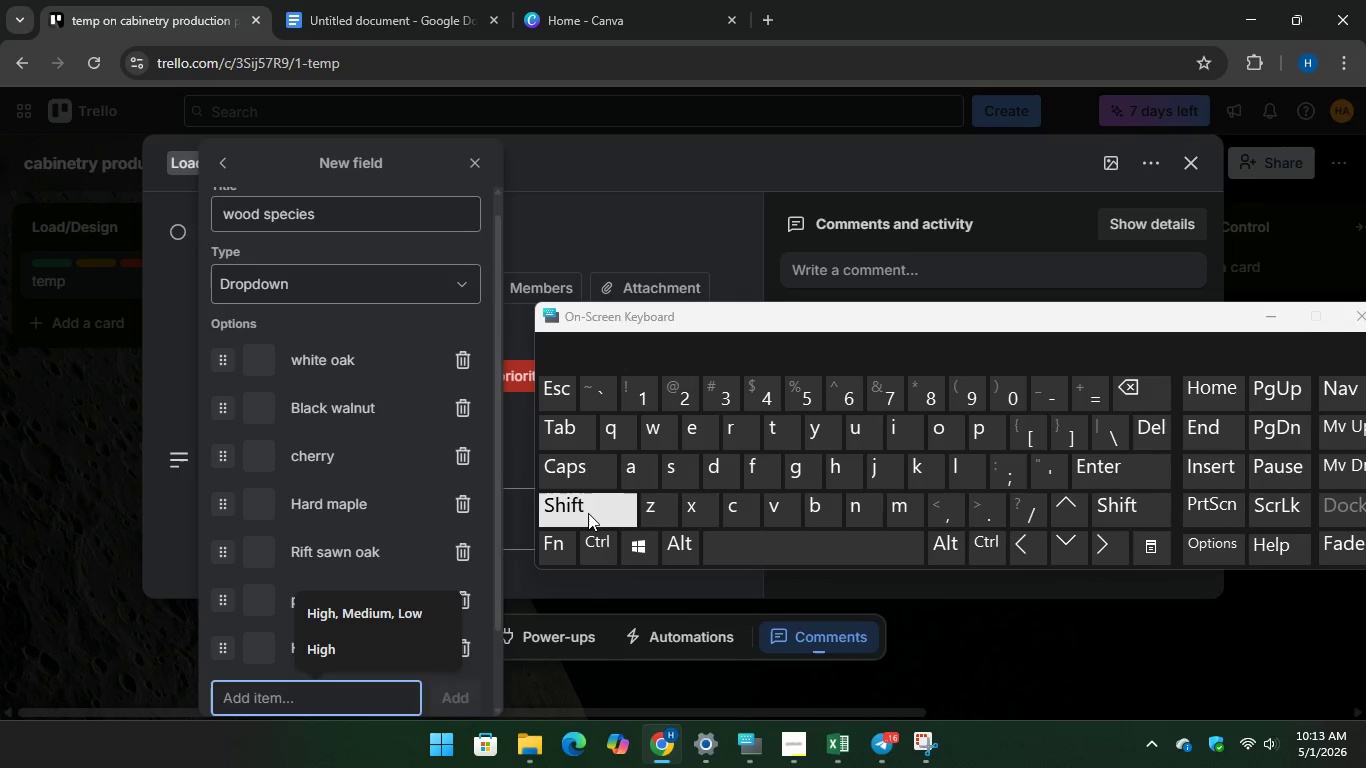 
type(Alder )
 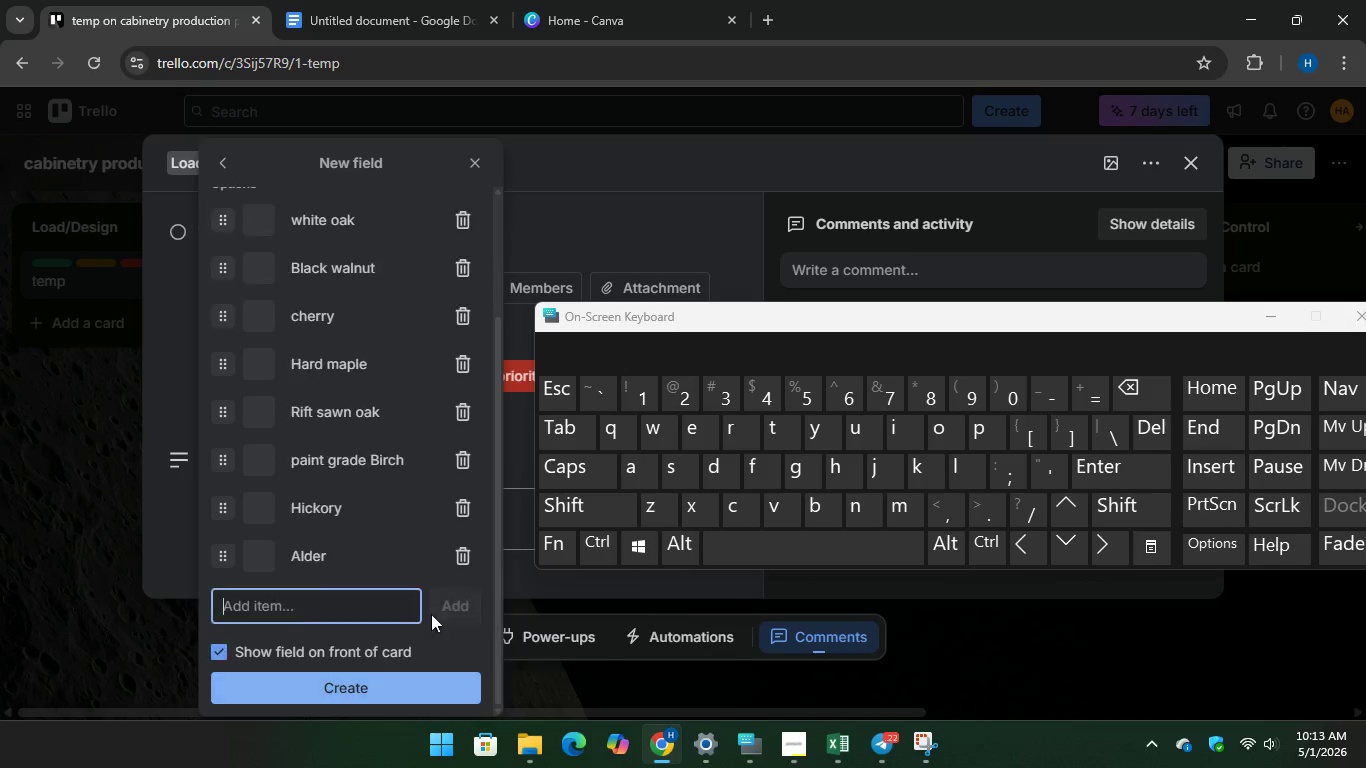 
scroll: coordinate [432, 458], scroll_direction: down, amount: 3.0
 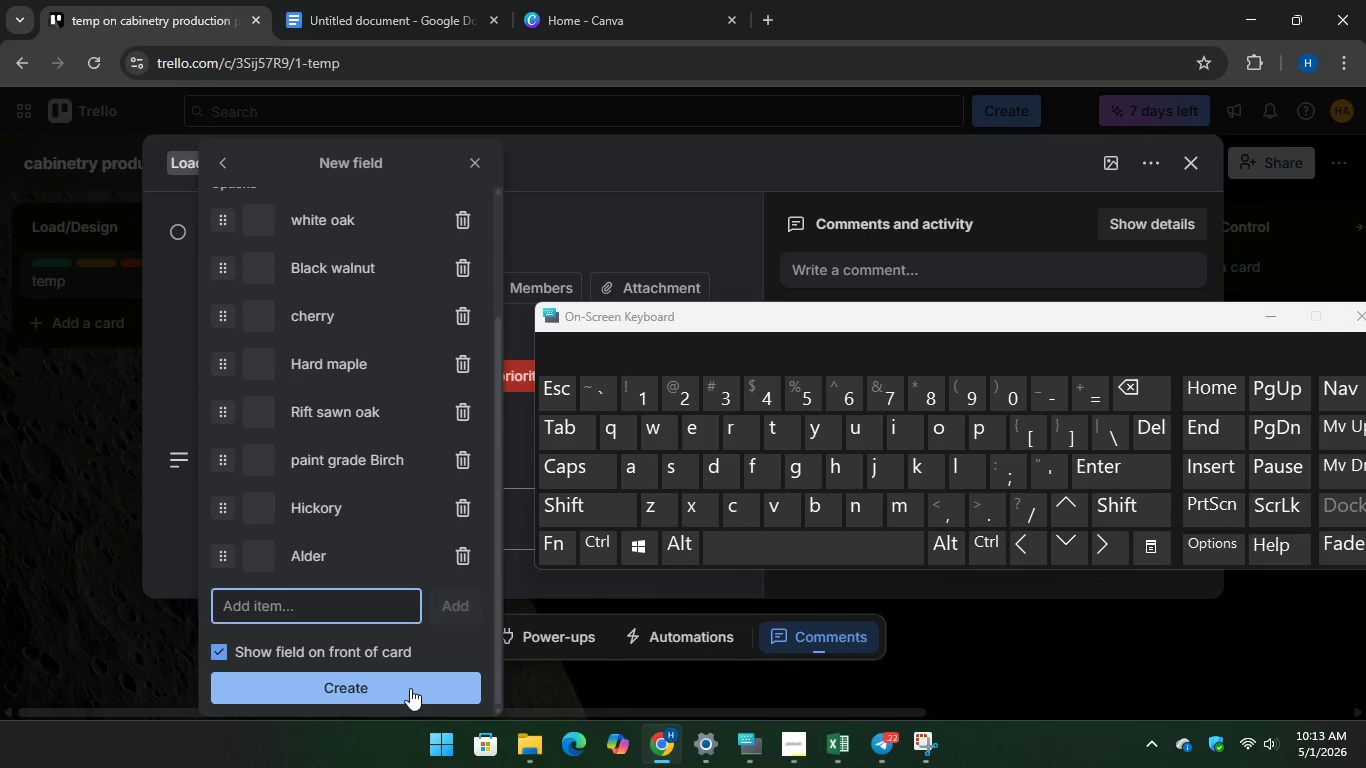 
left_click([410, 687])
 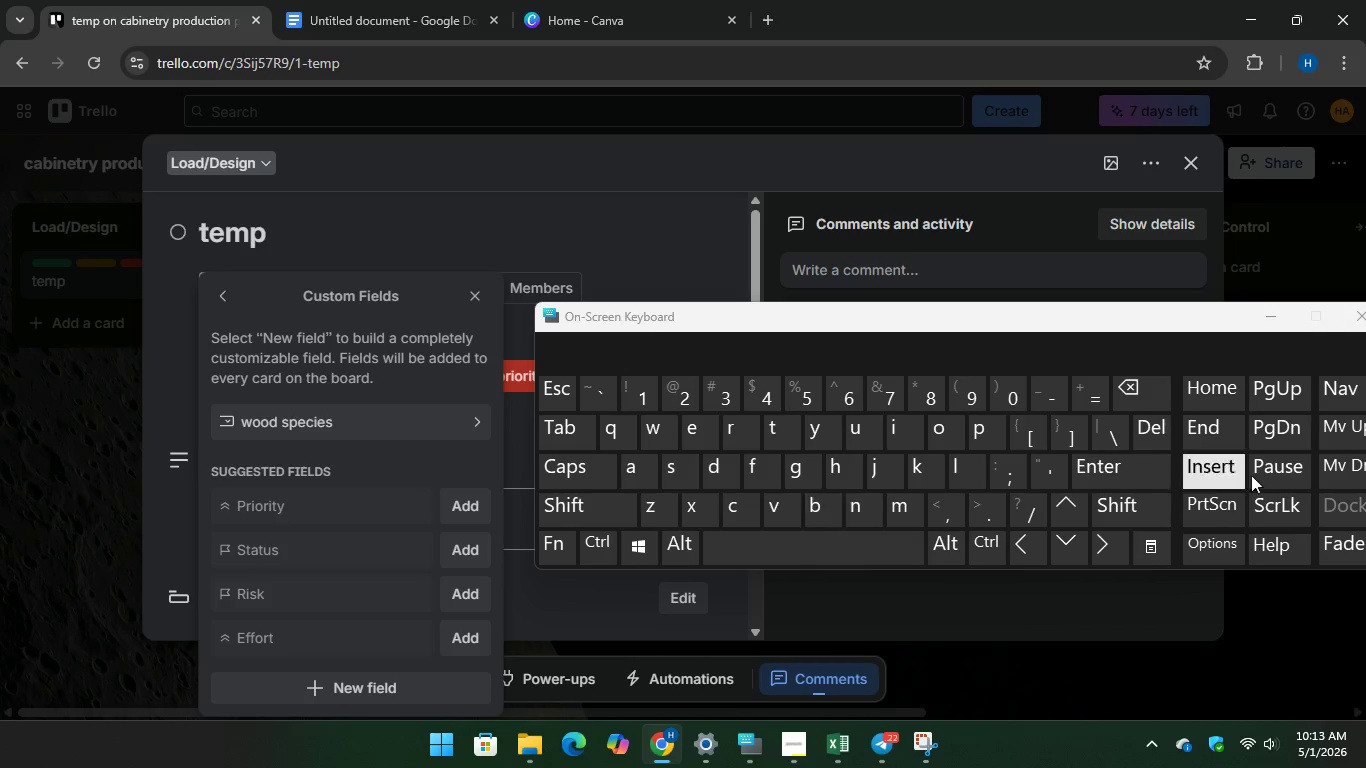 
wait(5.3)
 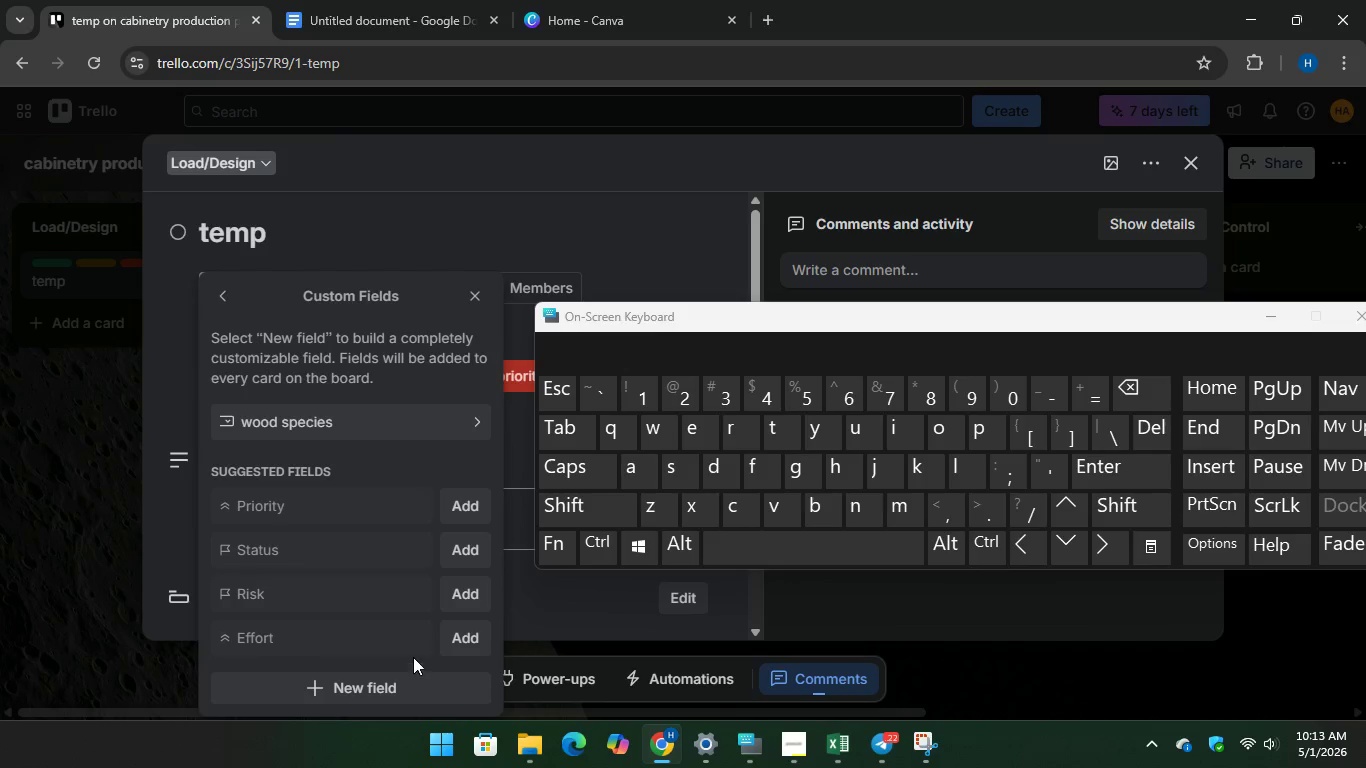 
left_click([310, 680])
 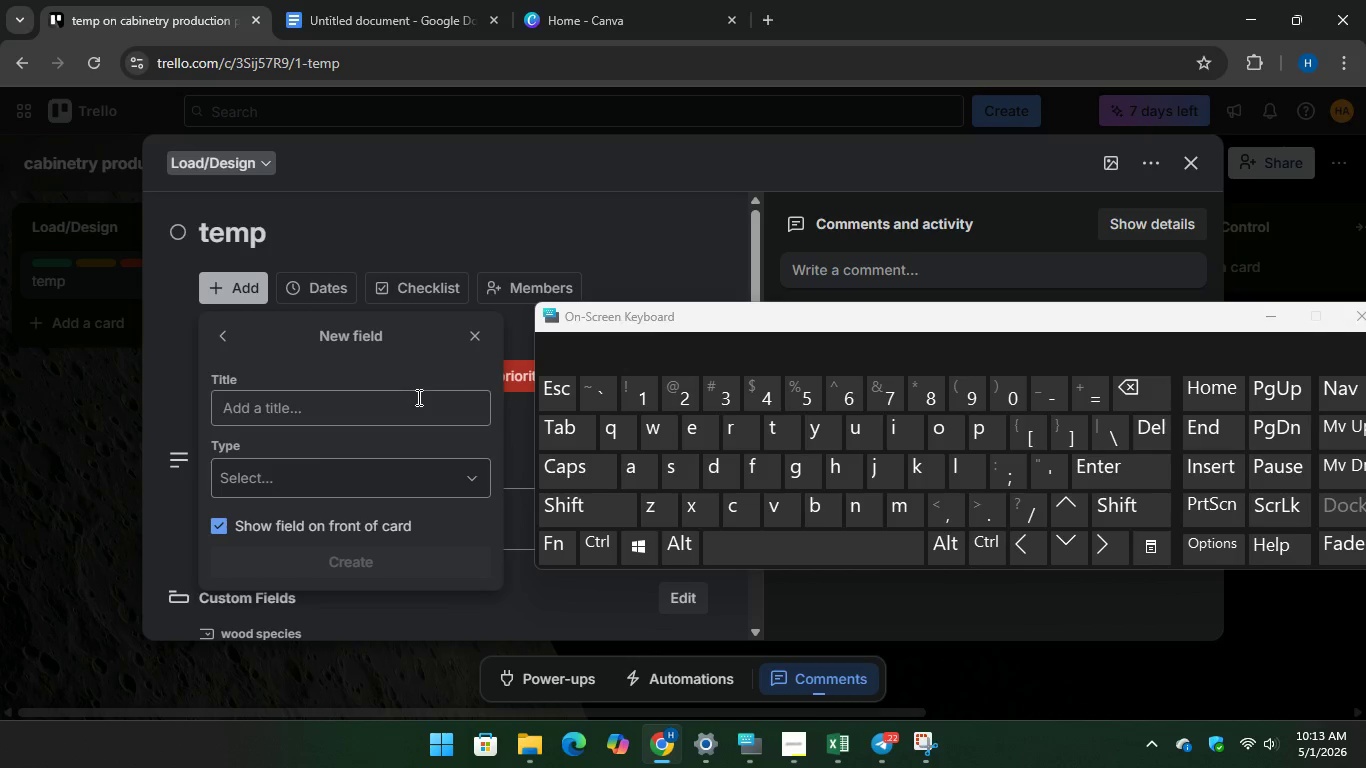 
left_click([414, 412])
 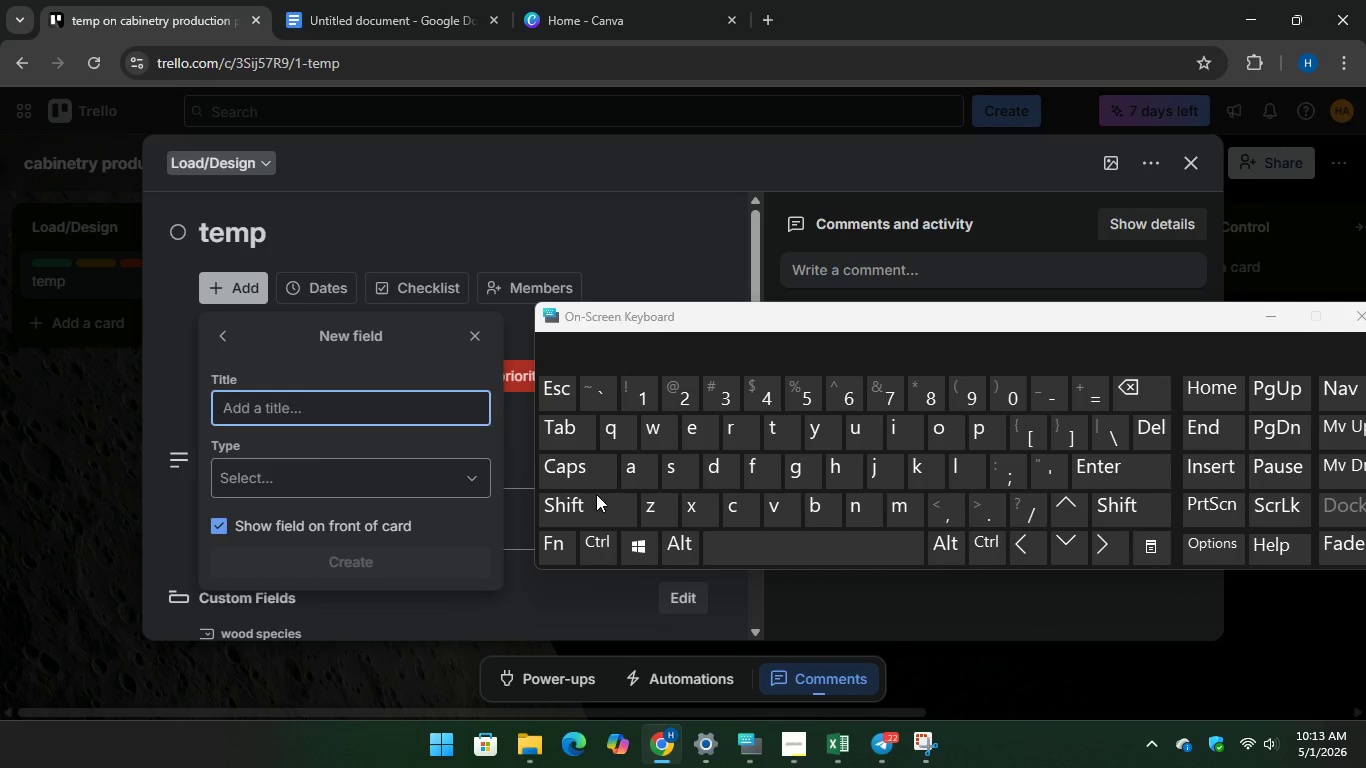 
type(Finish)
 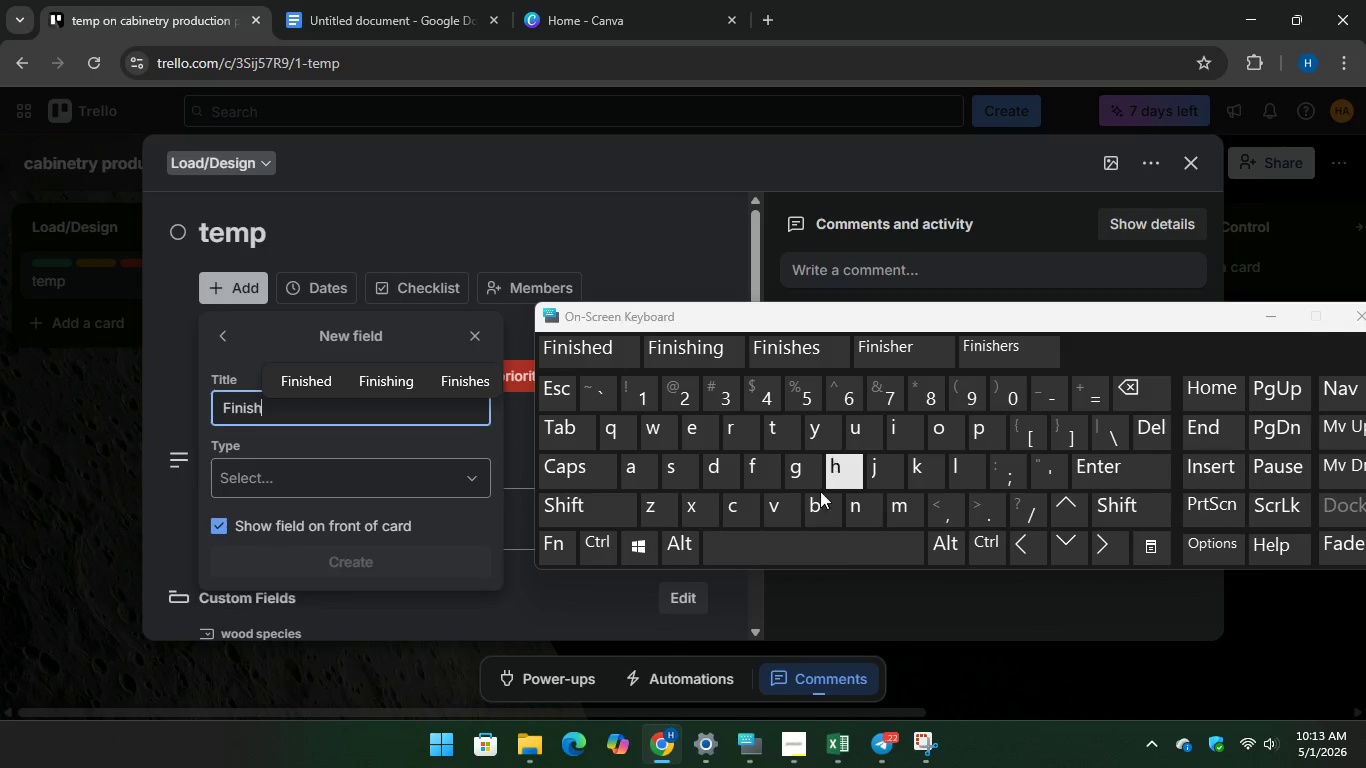 
type( type)
 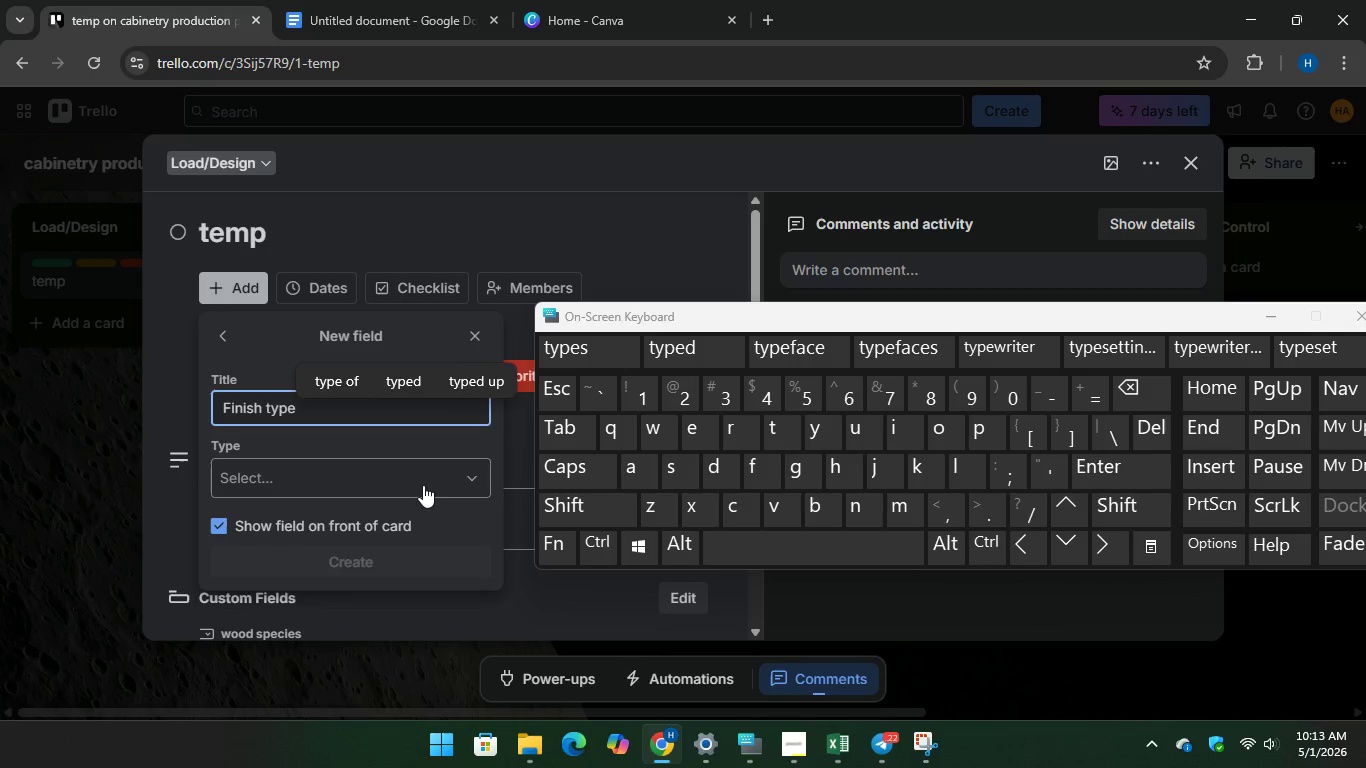 
left_click([421, 482])
 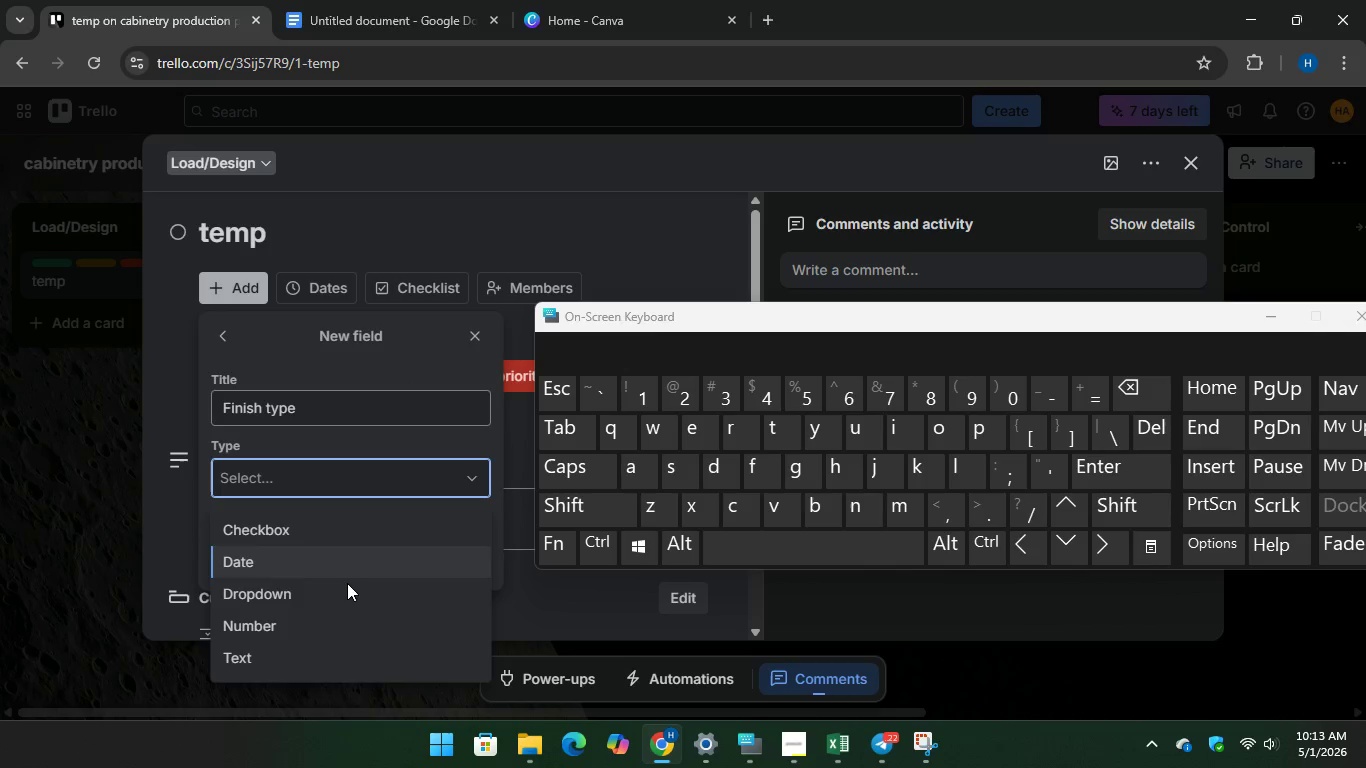 
left_click([346, 592])
 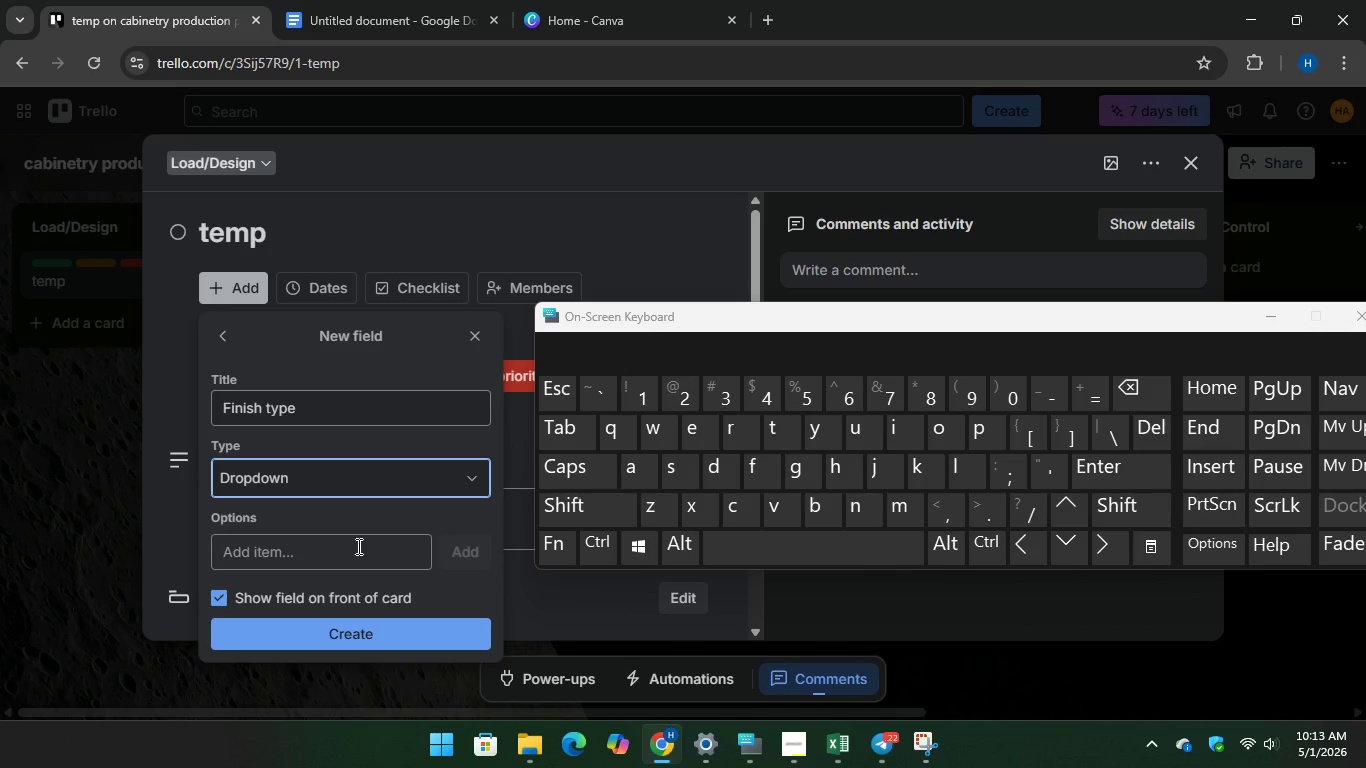 
left_click([357, 546])
 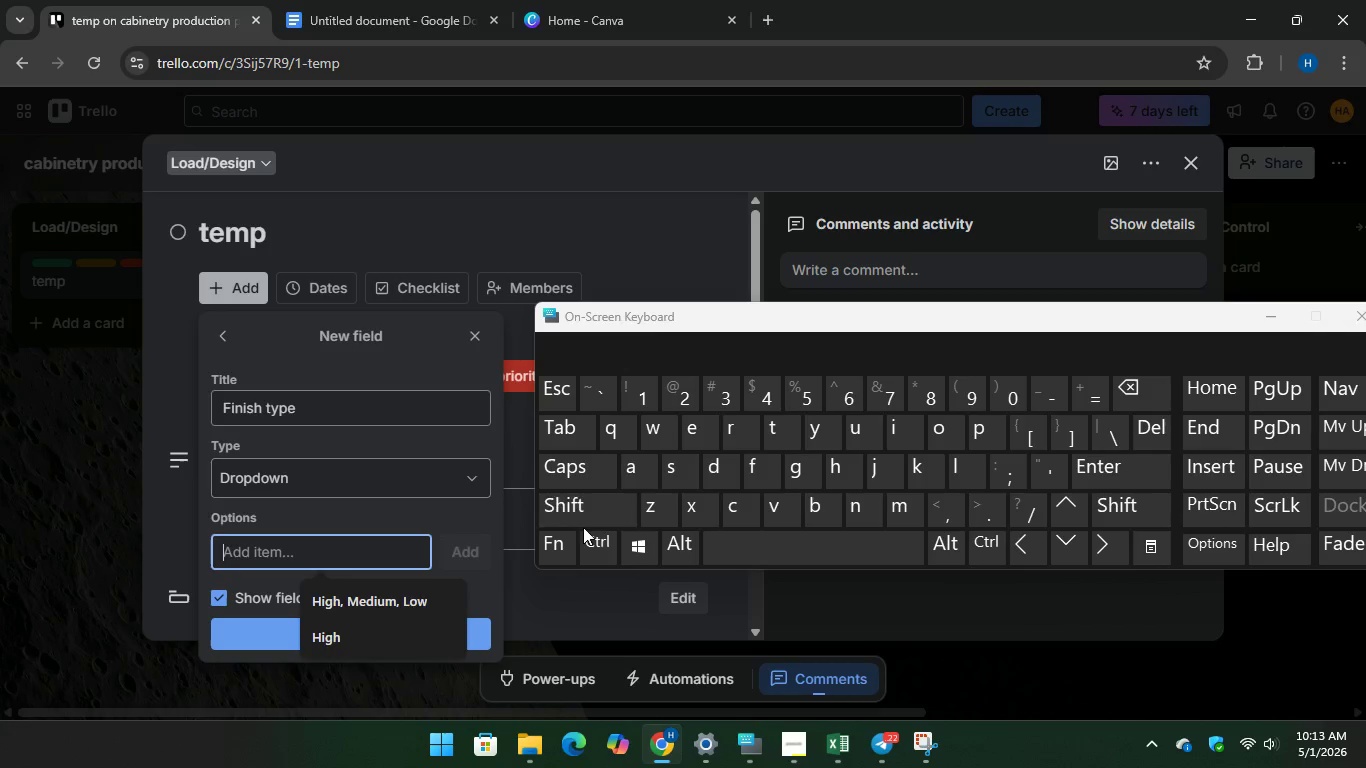 
key(Shift+M)
 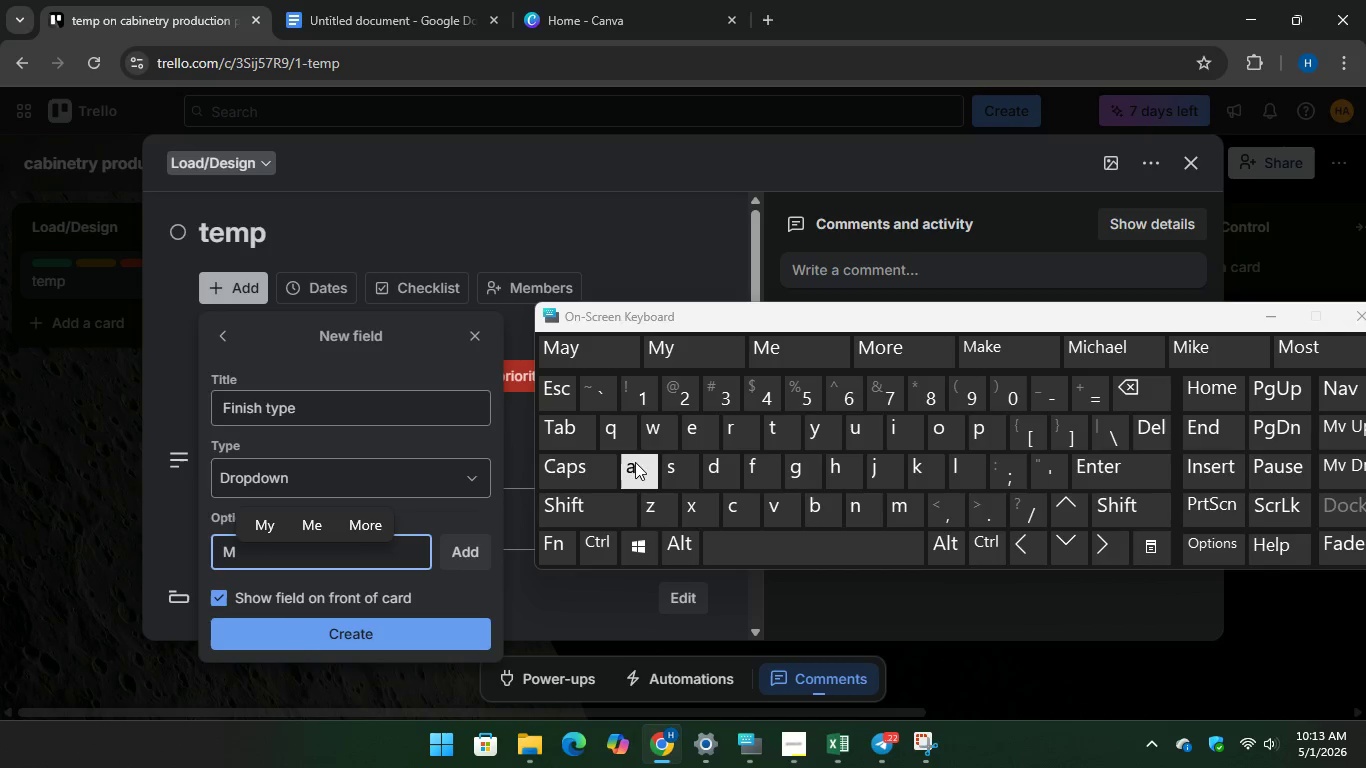 
type(atte clear)
 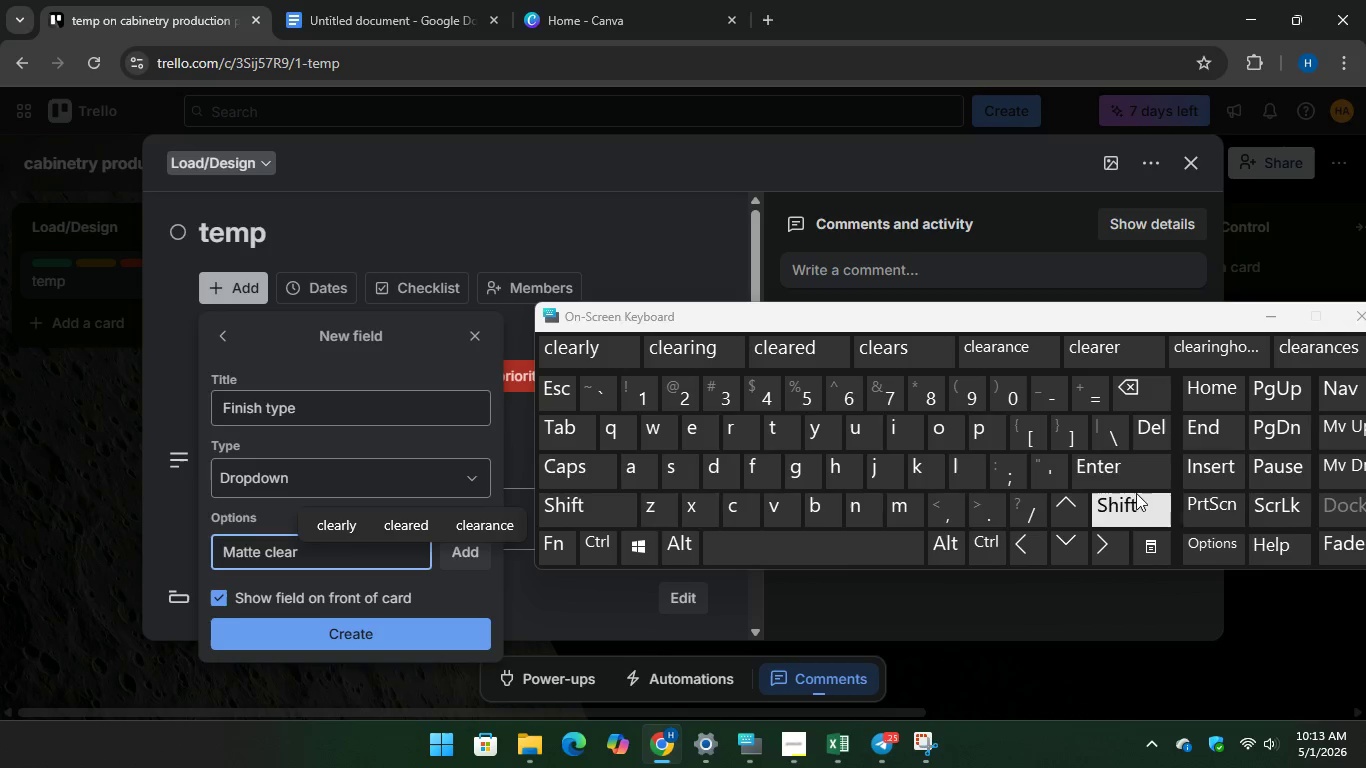 
key(Enter)
 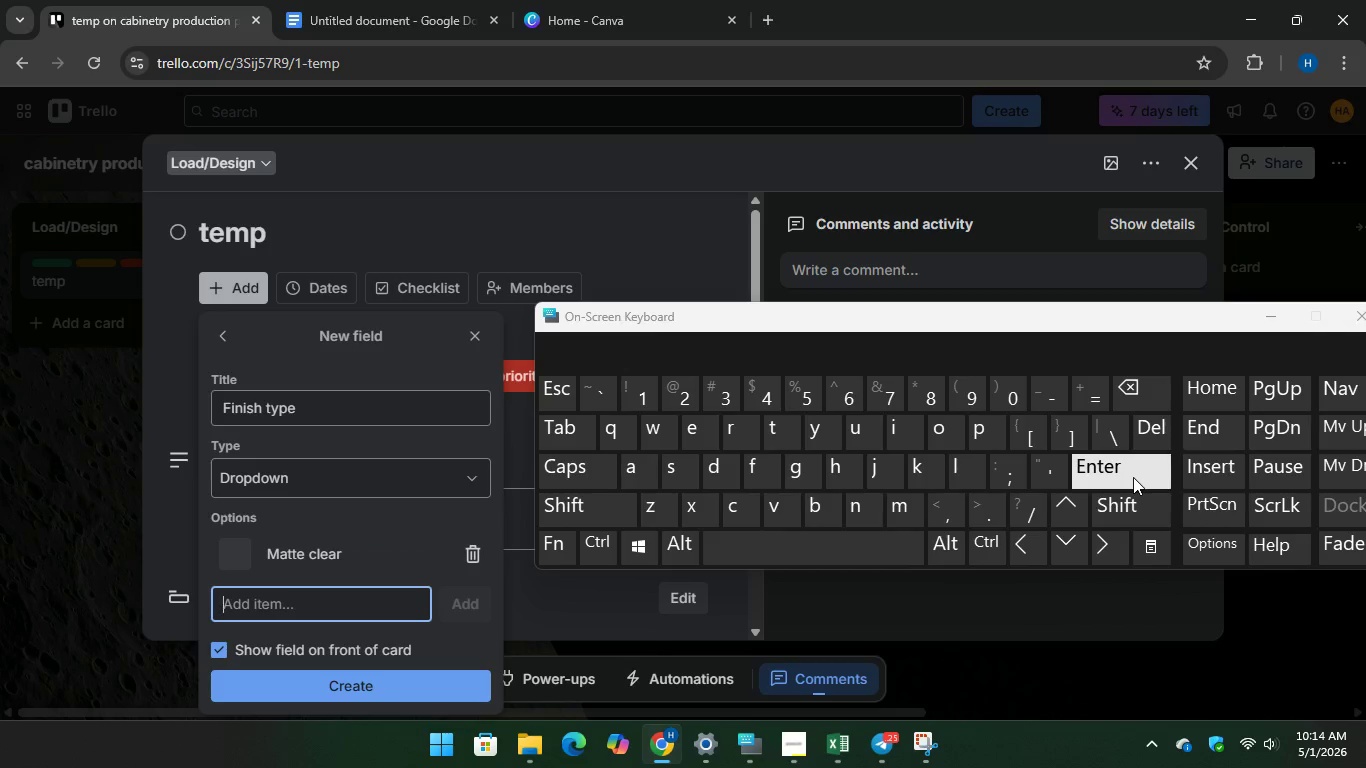 
wait(9.69)
 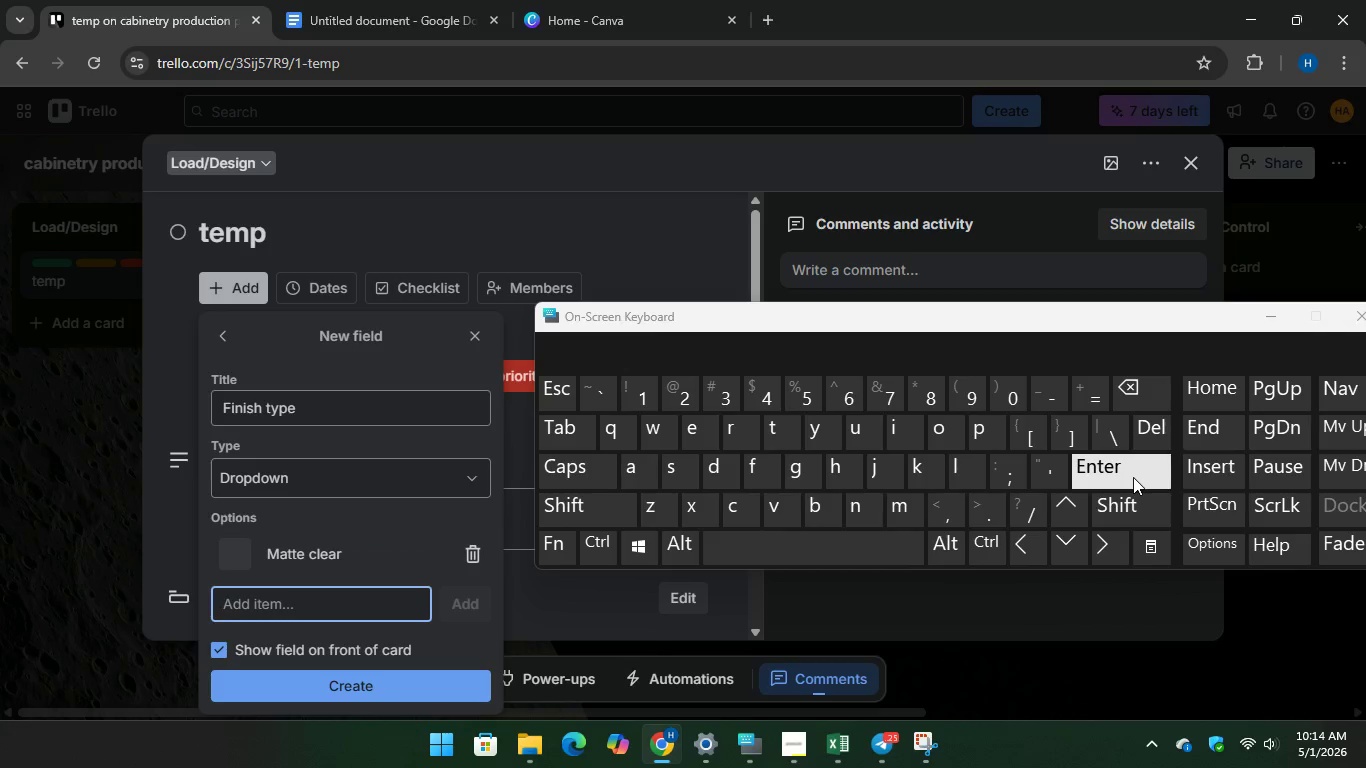 
type(Natural oil)
 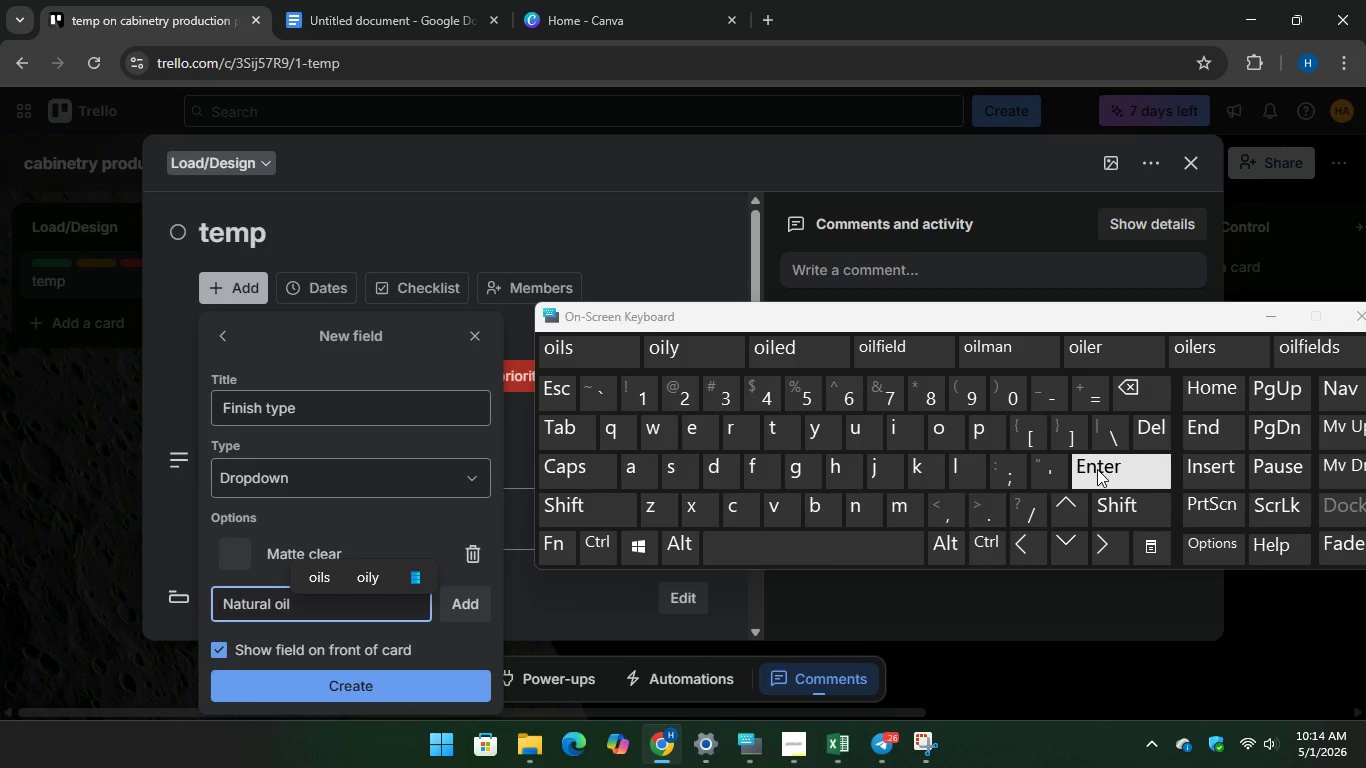 
key(Enter)
 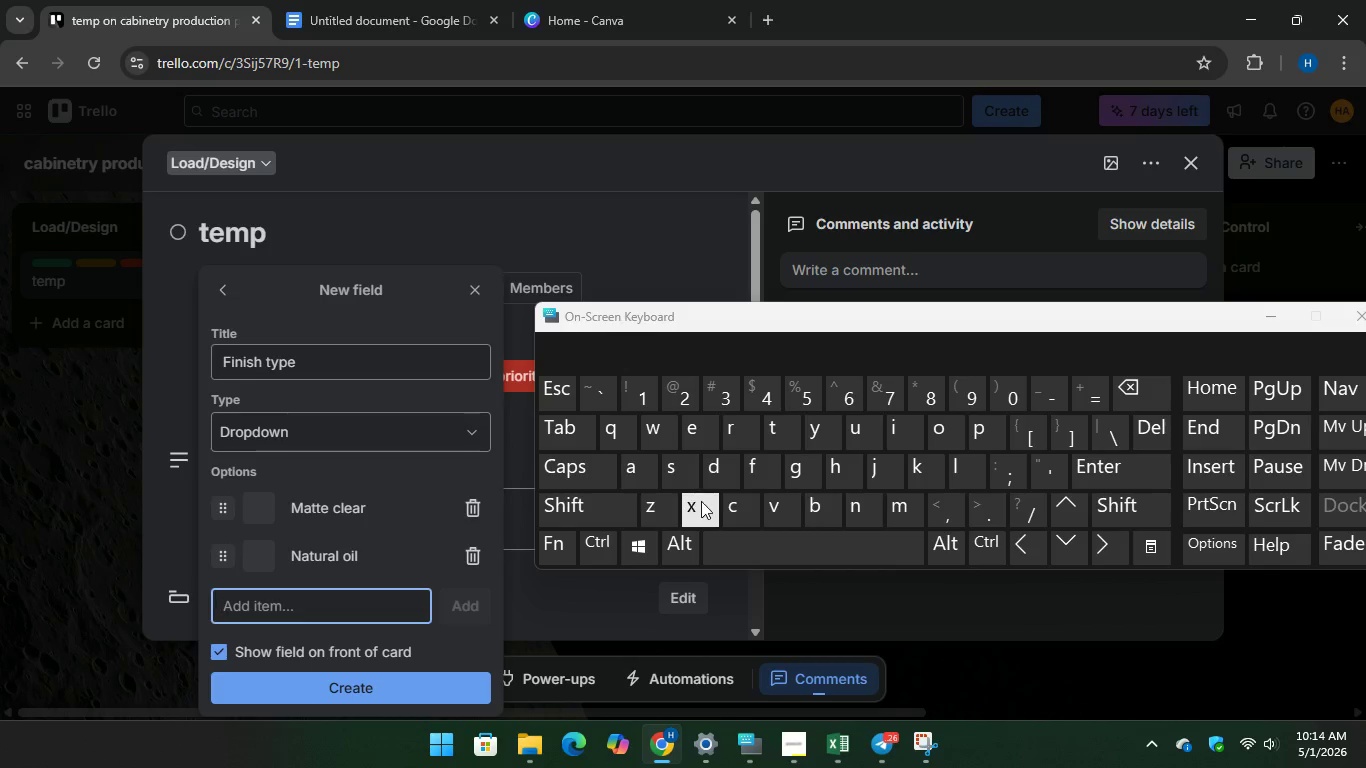 
type(Custom )
 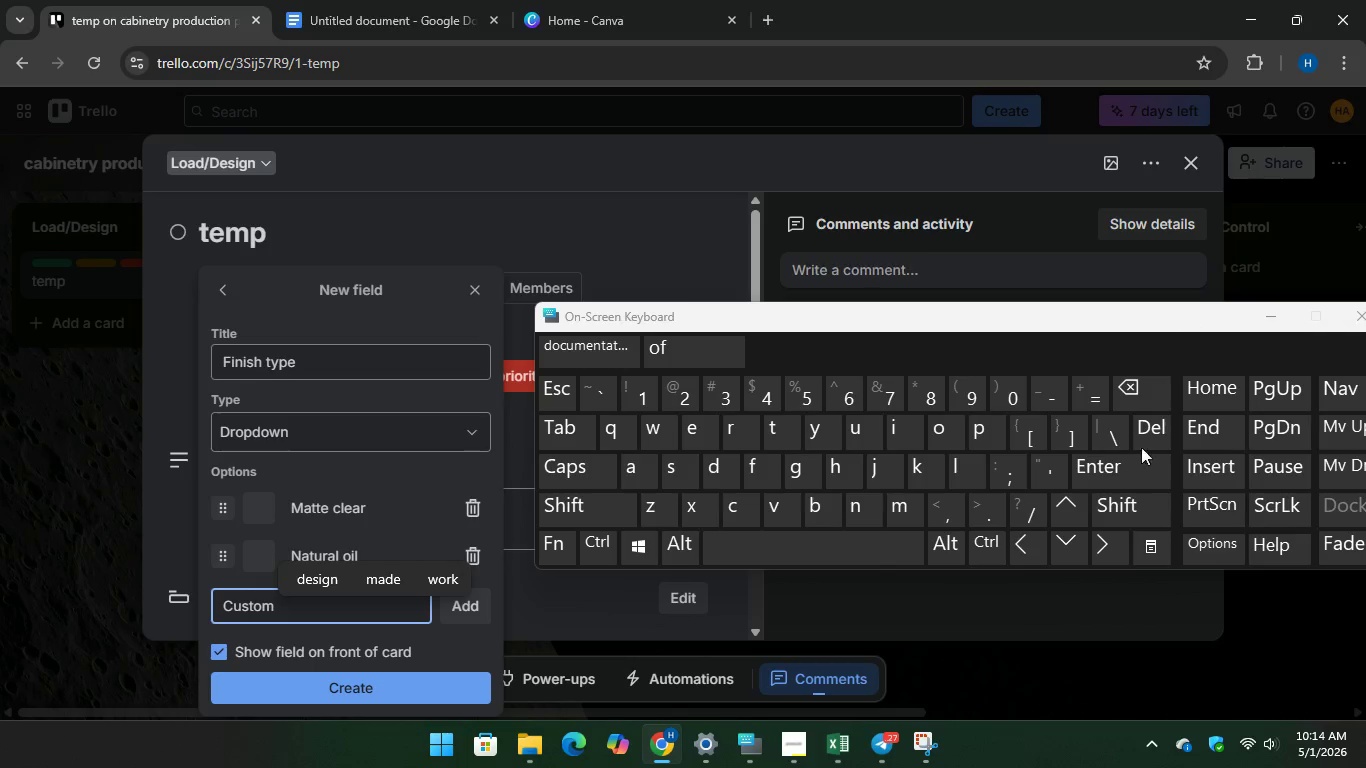 
type(PAint)
 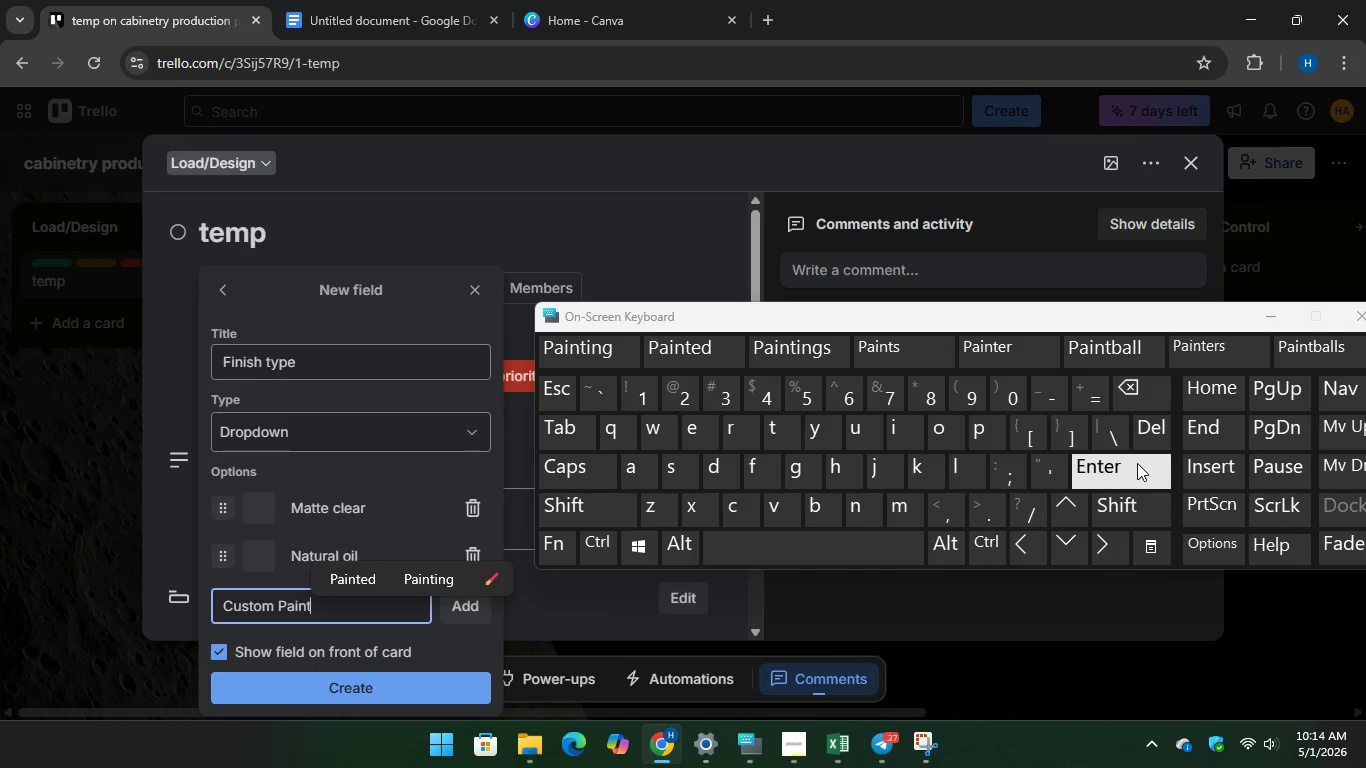 
type((na)
 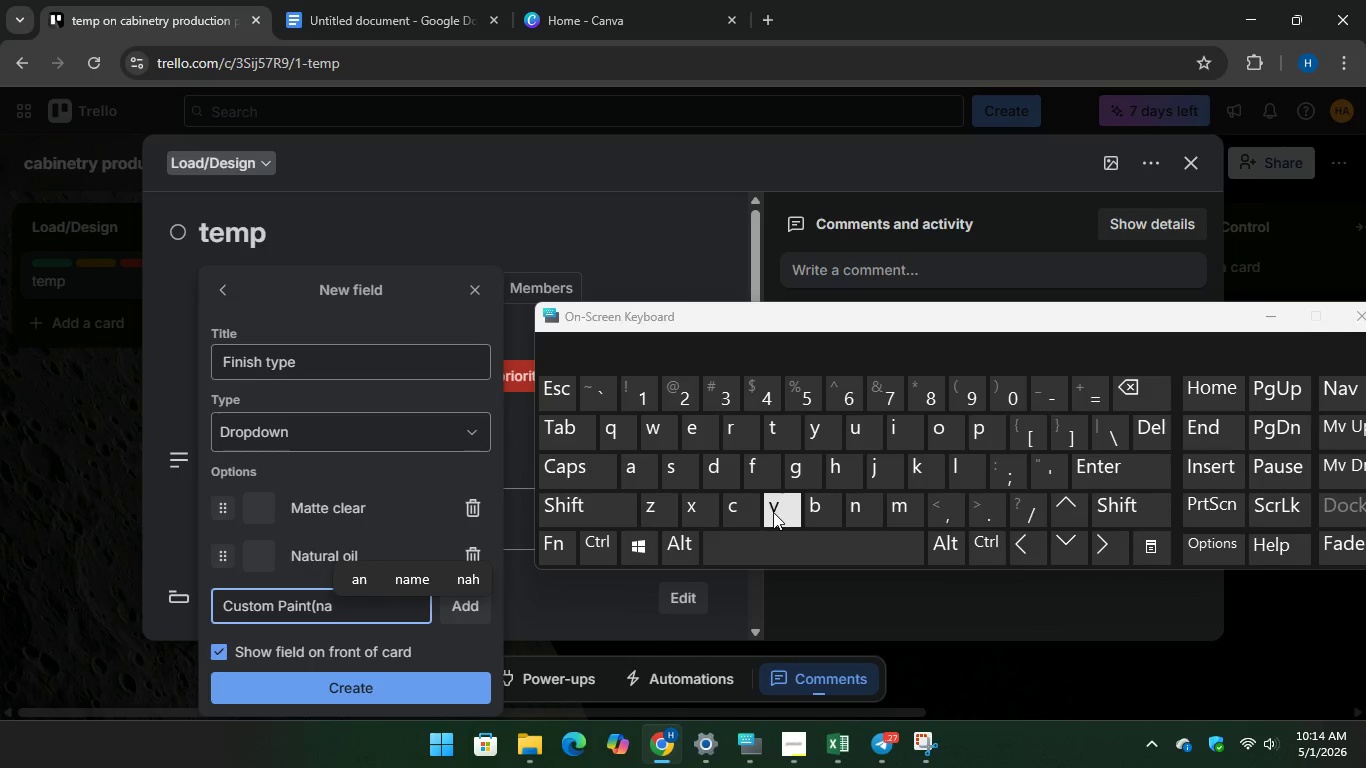 
type(vy)
 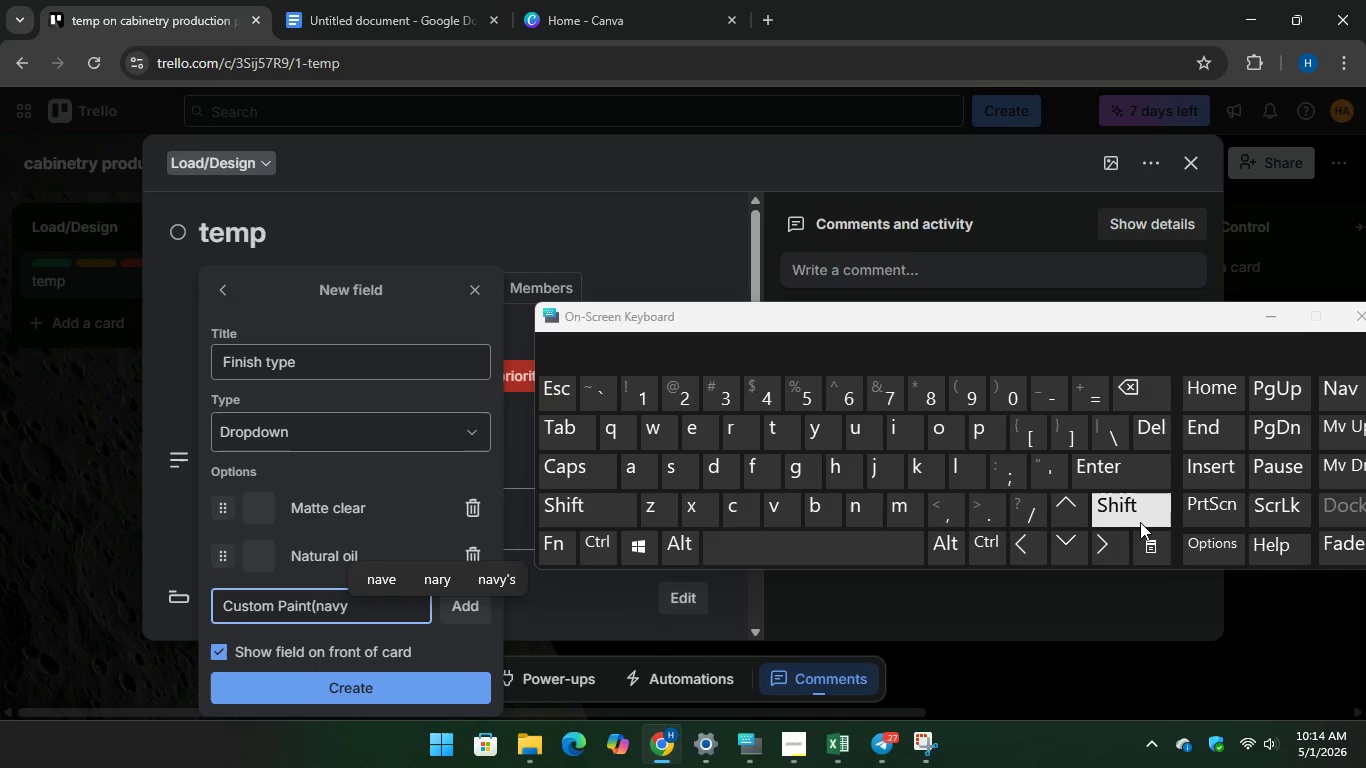 
key(Shift+0)
 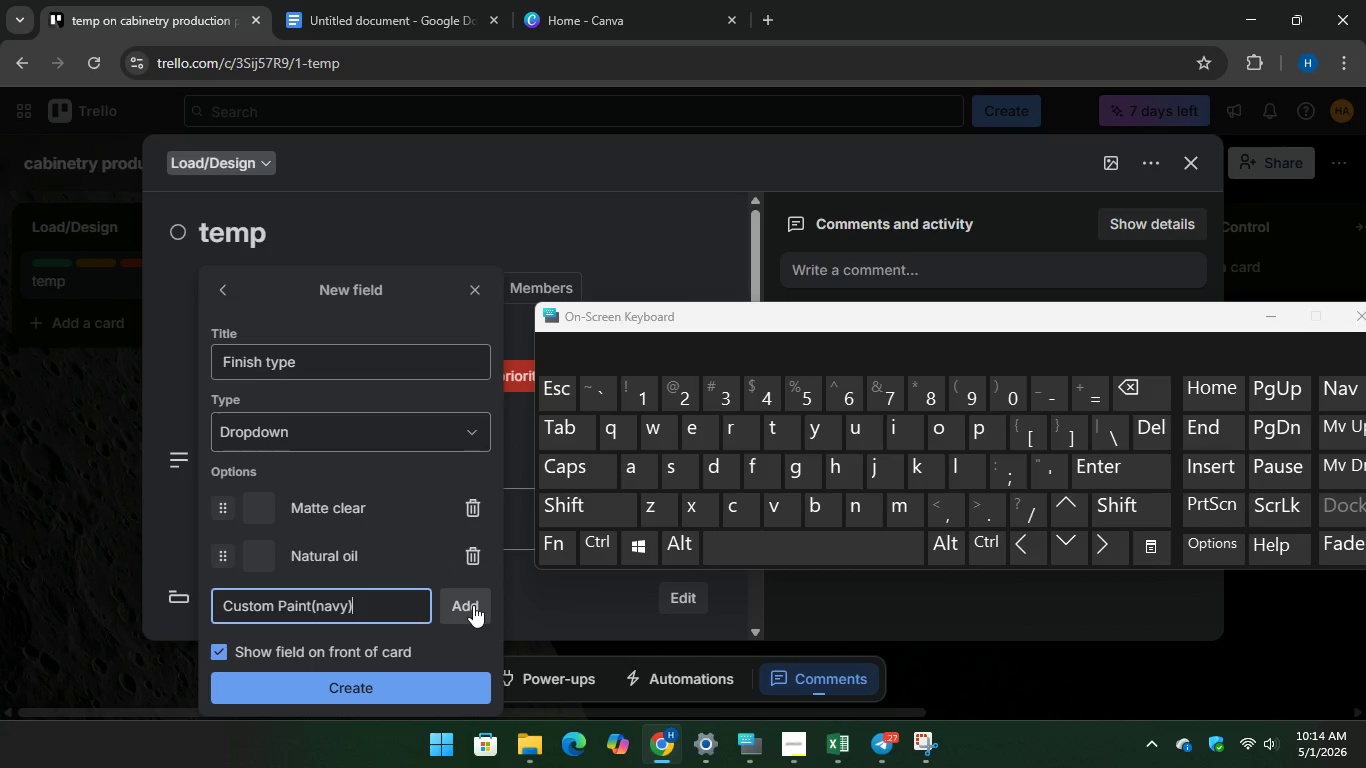 
left_click([473, 605])
 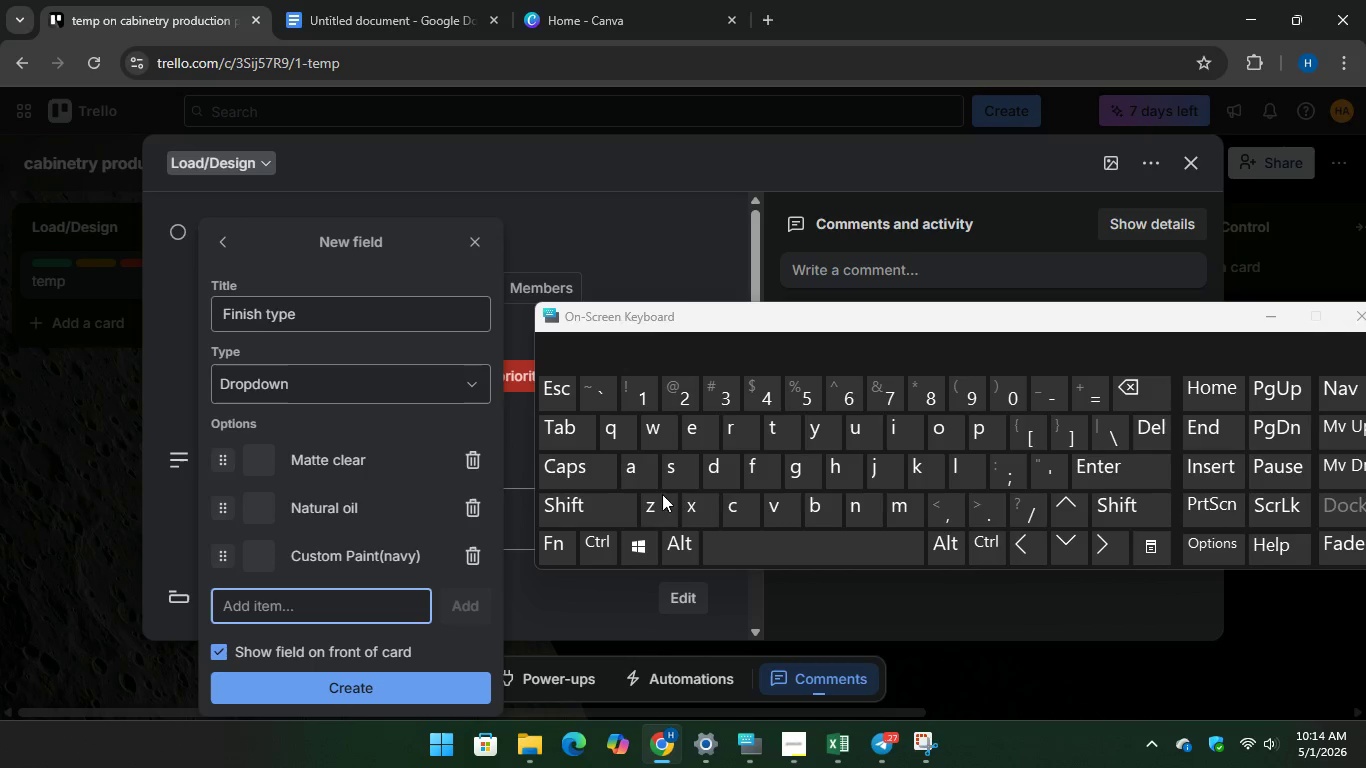 
wait(5.81)
 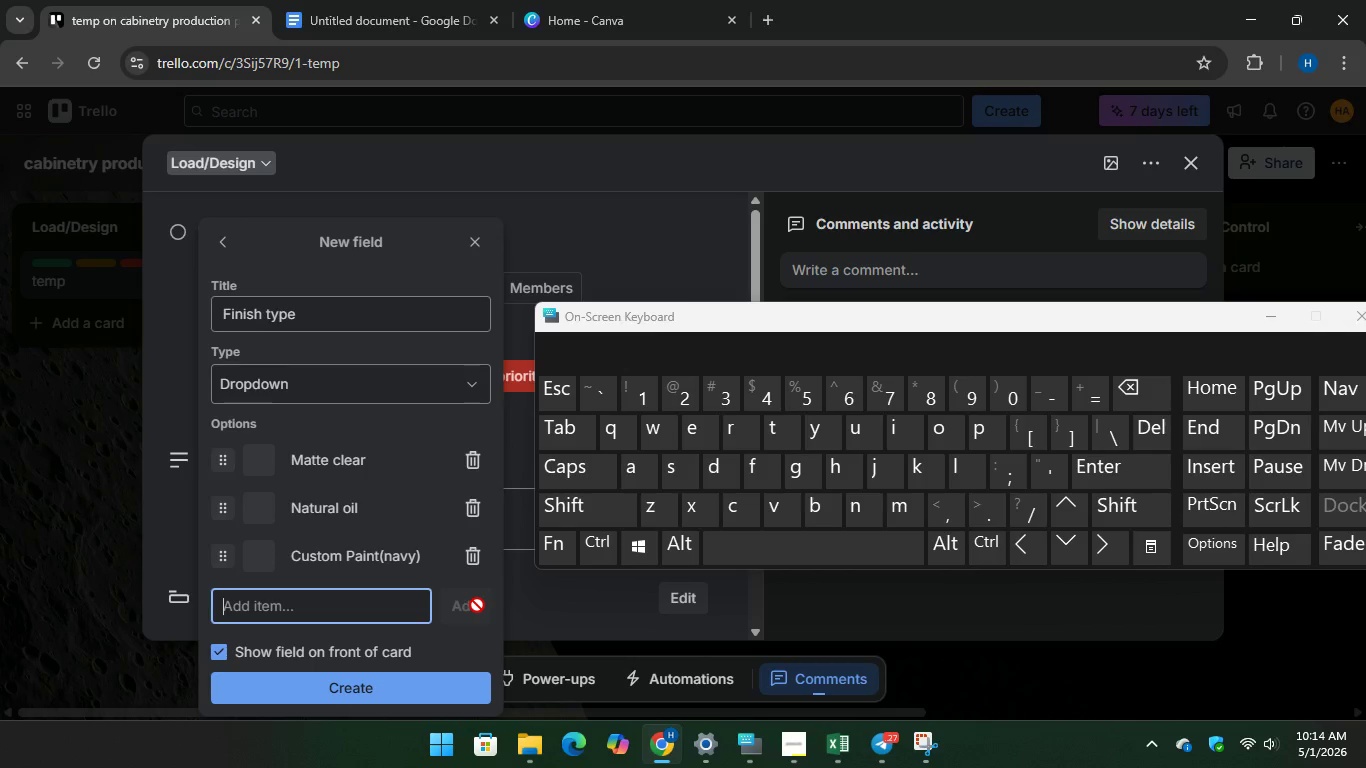 
type(Cust)
 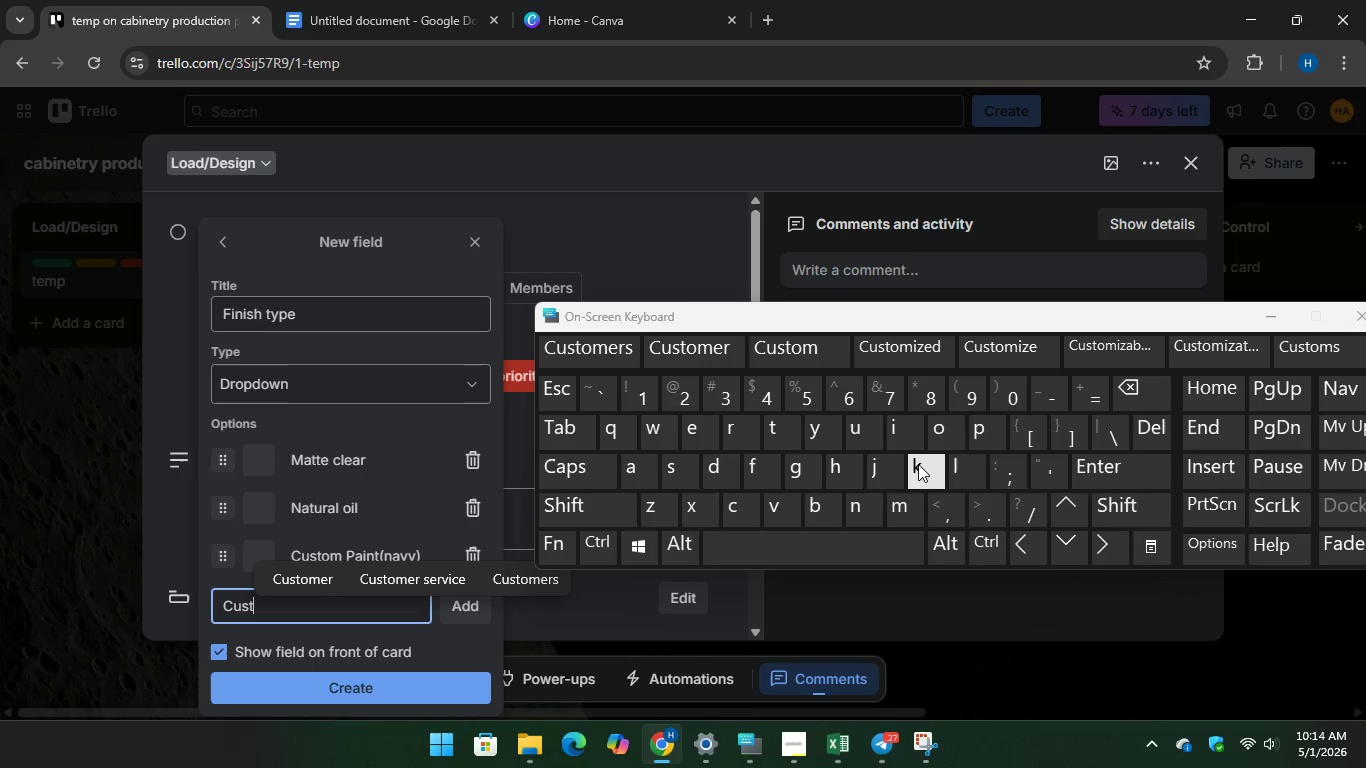 
type(om )
 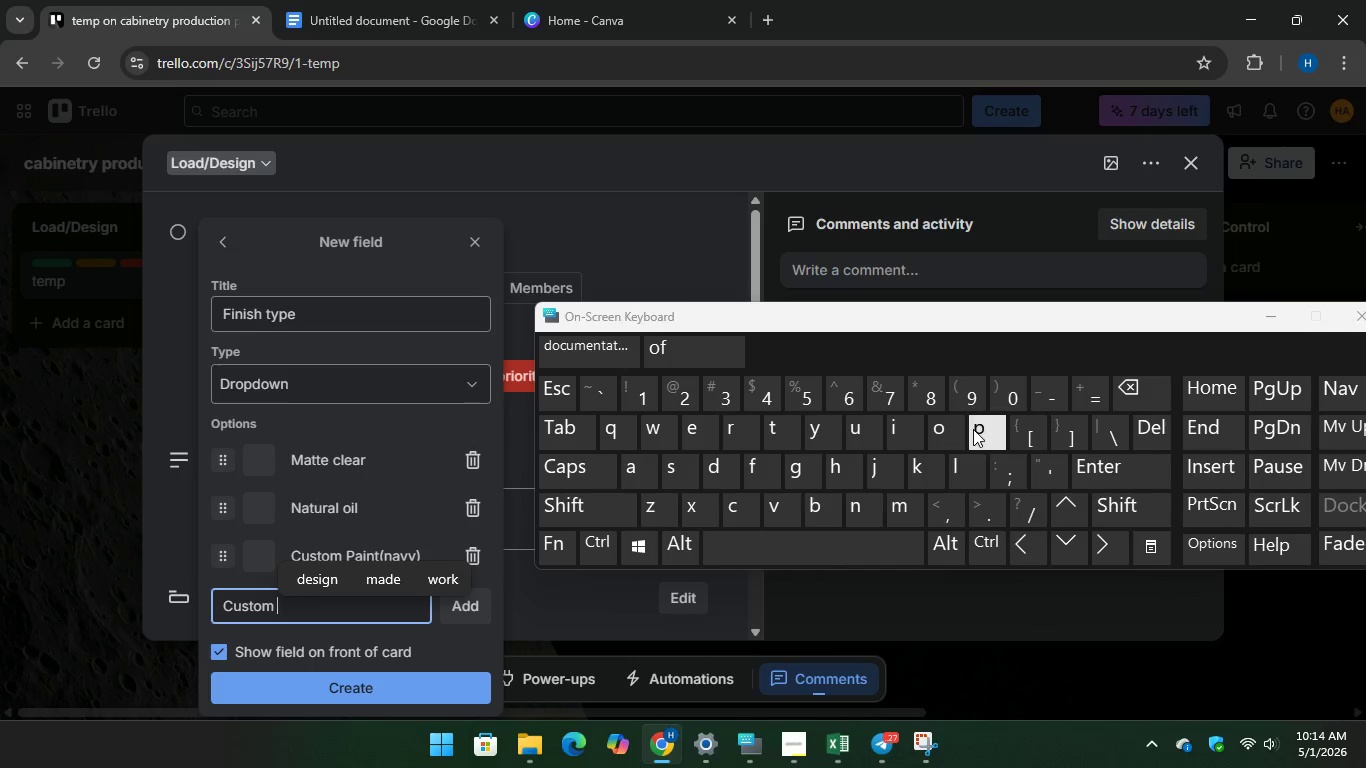 
type(paint)
 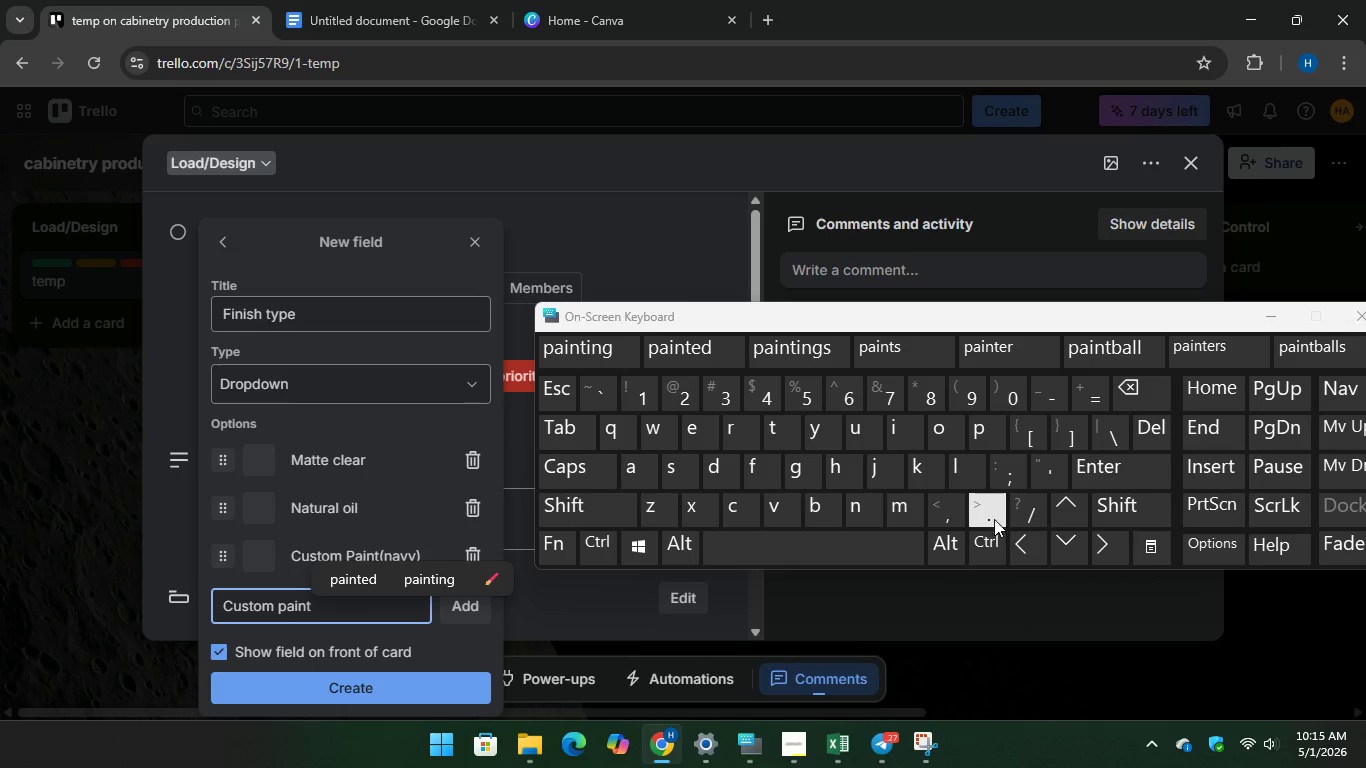 
wait(5.08)
 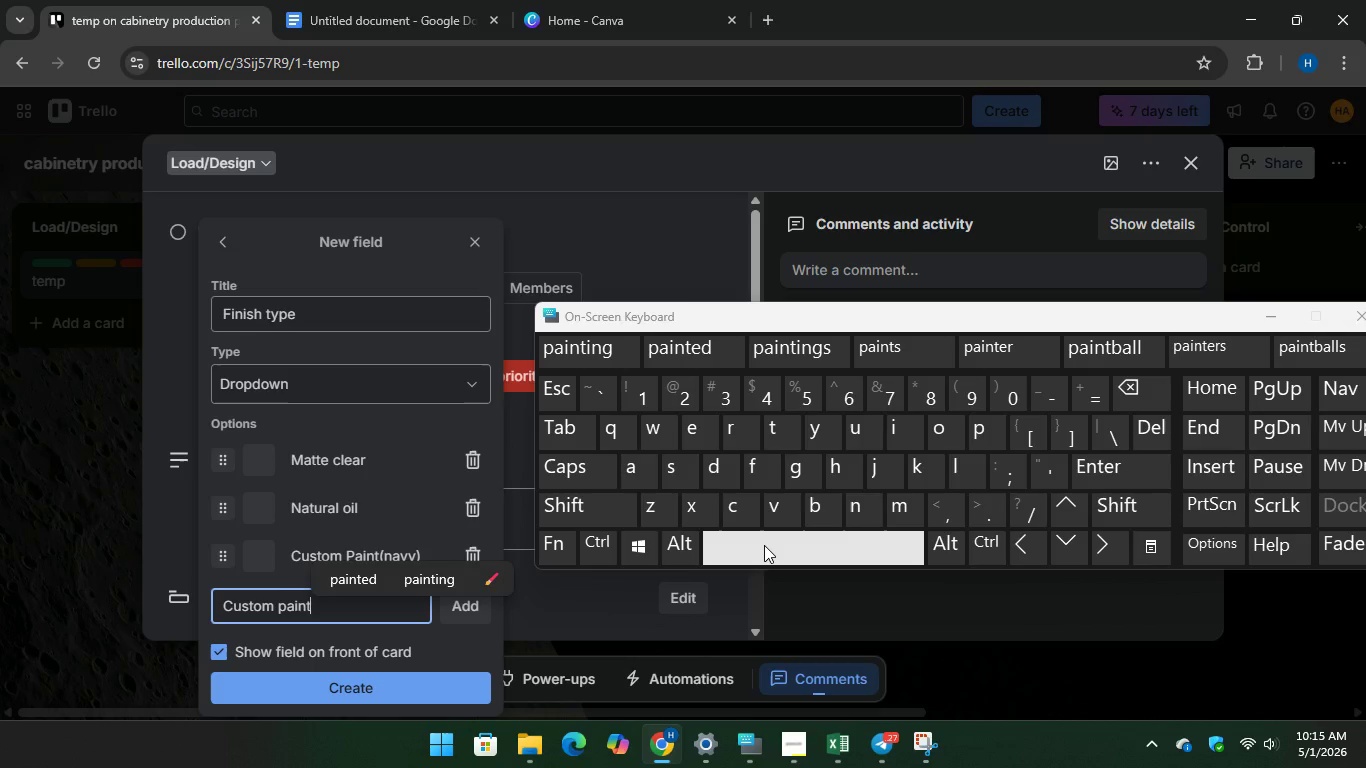 
type((sage))
 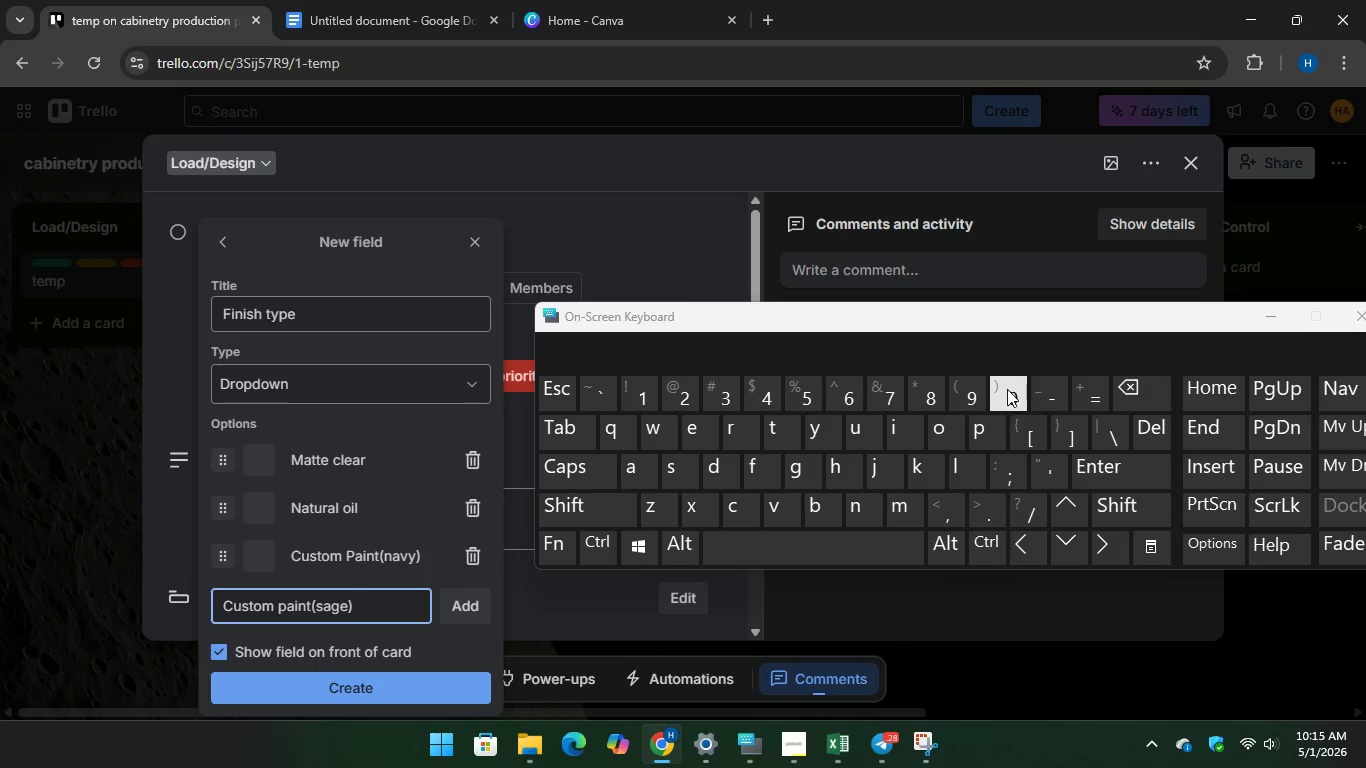 
wait(8.45)
 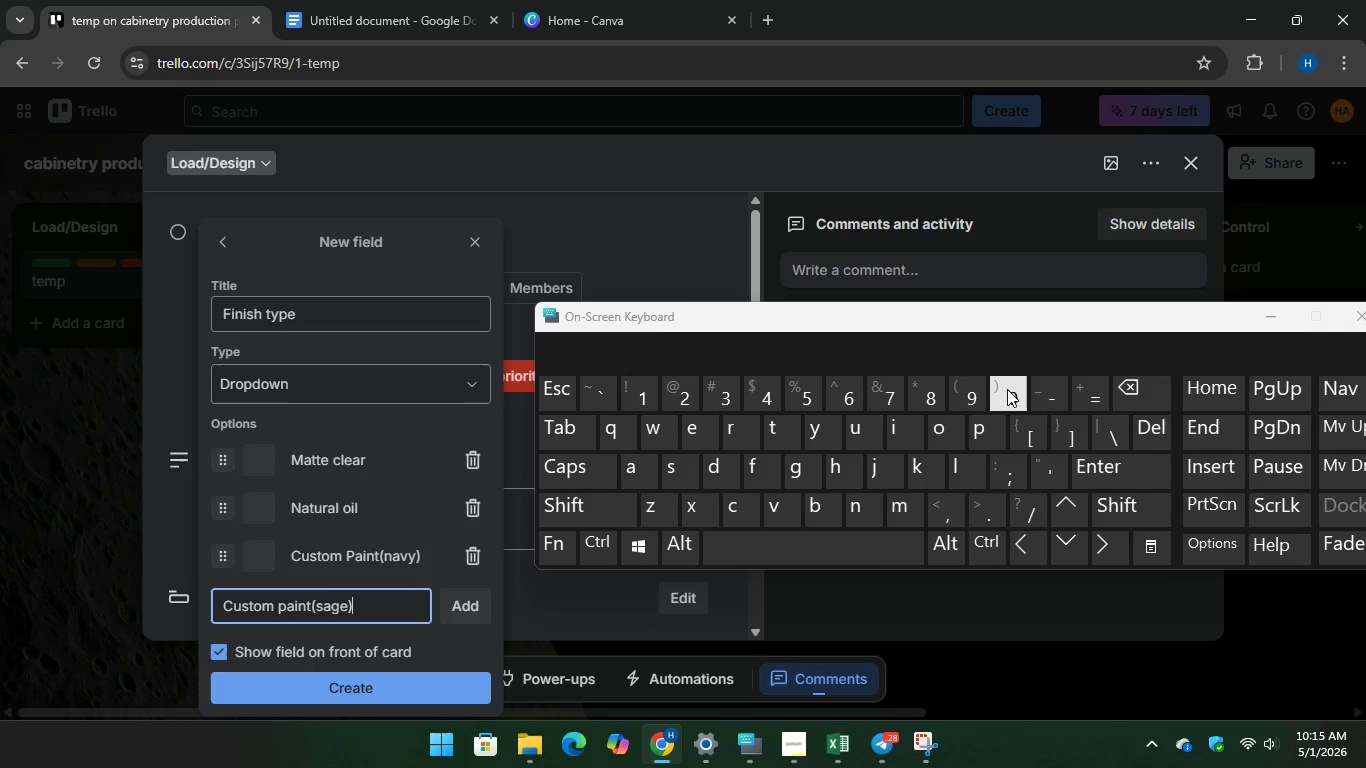 
key(Backslash)
 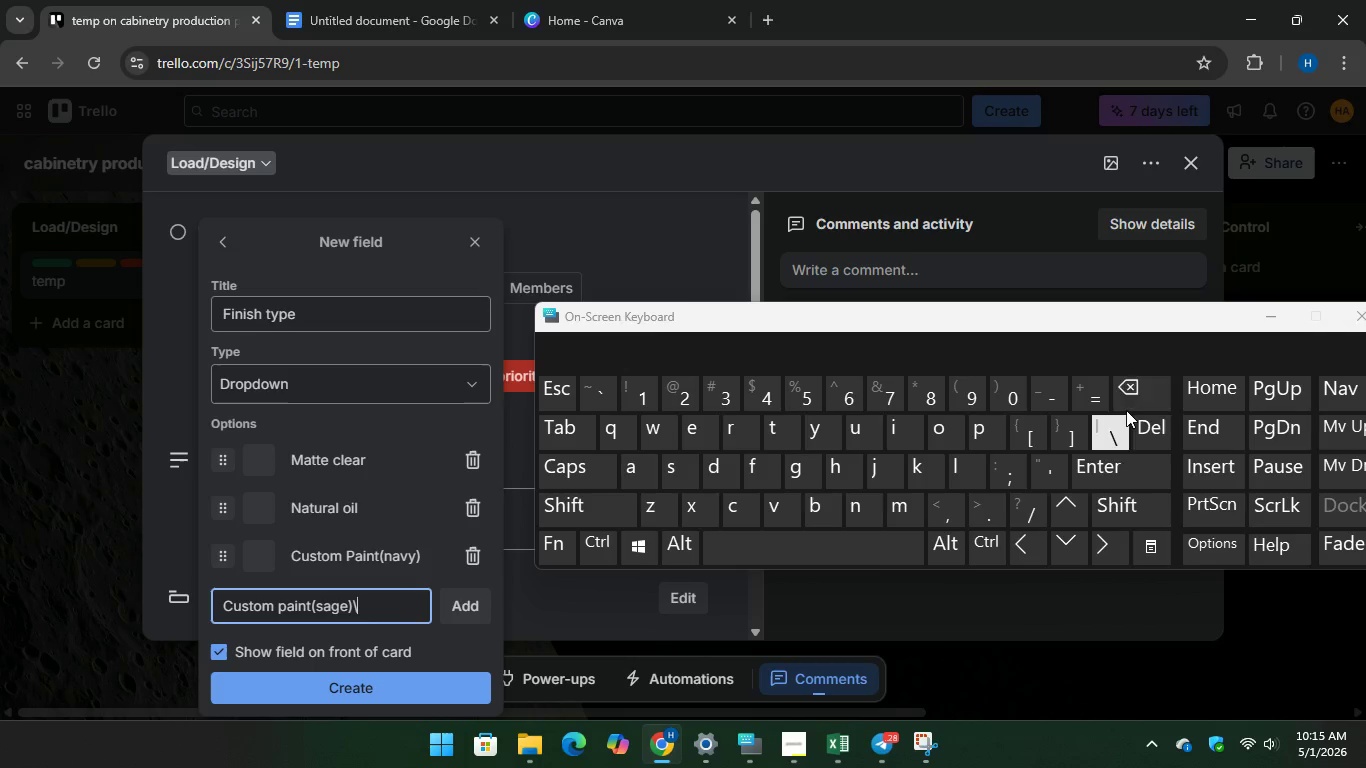 
key(Backspace)
 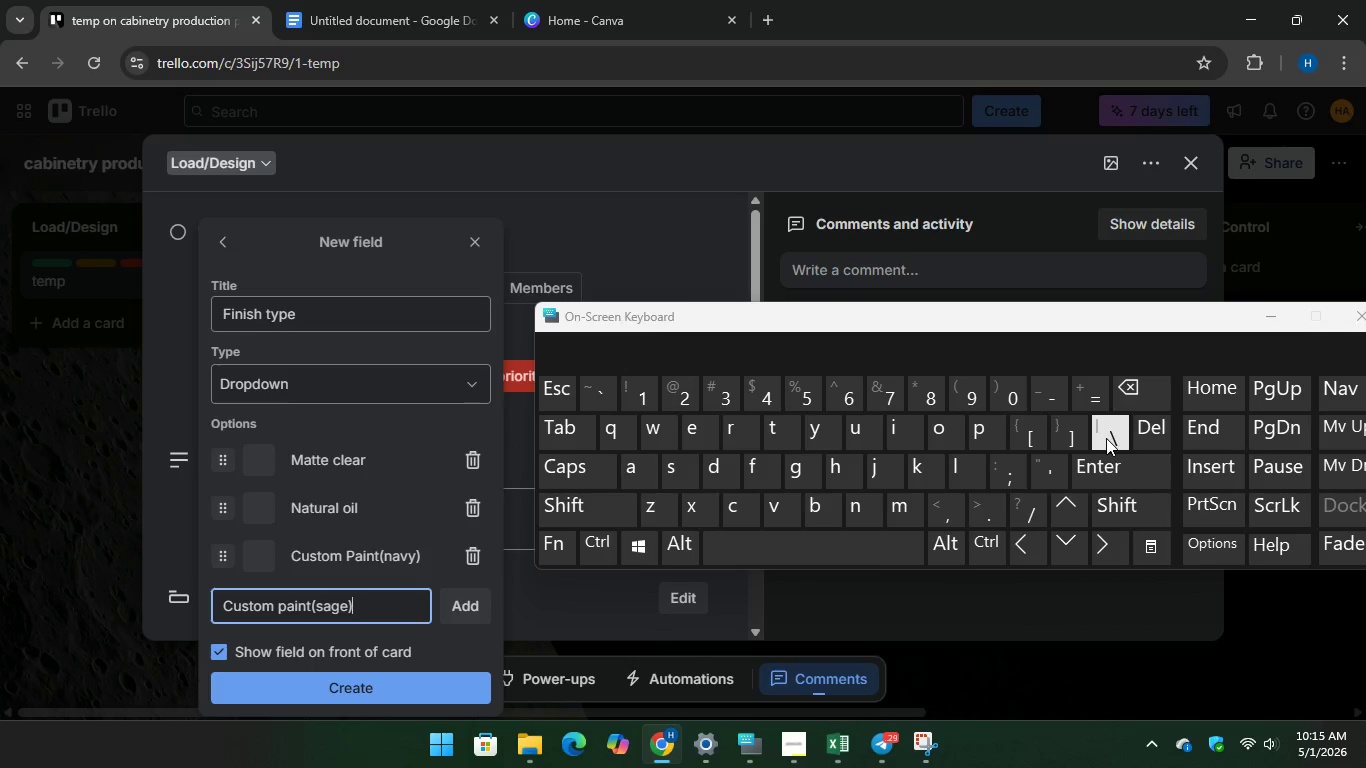 
key(Enter)
 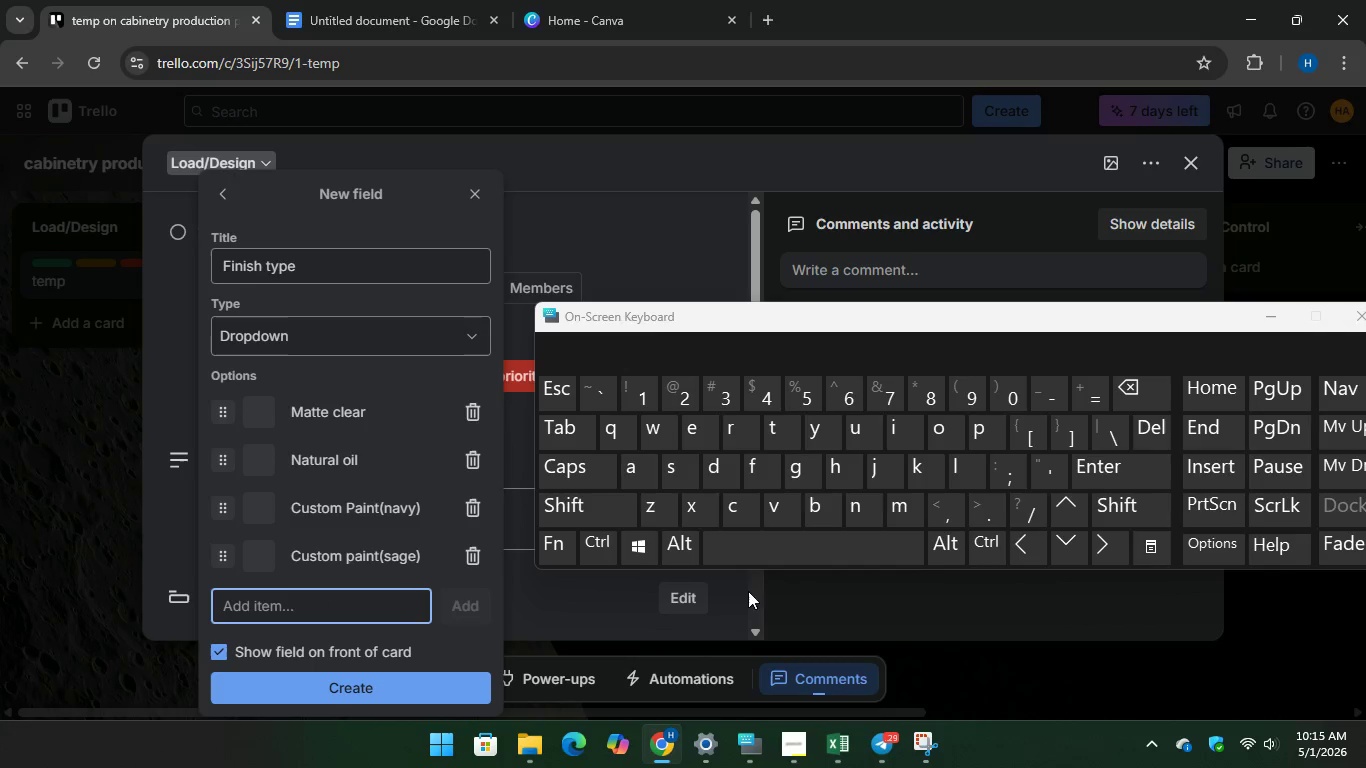 
mouse_move([839, 720])
 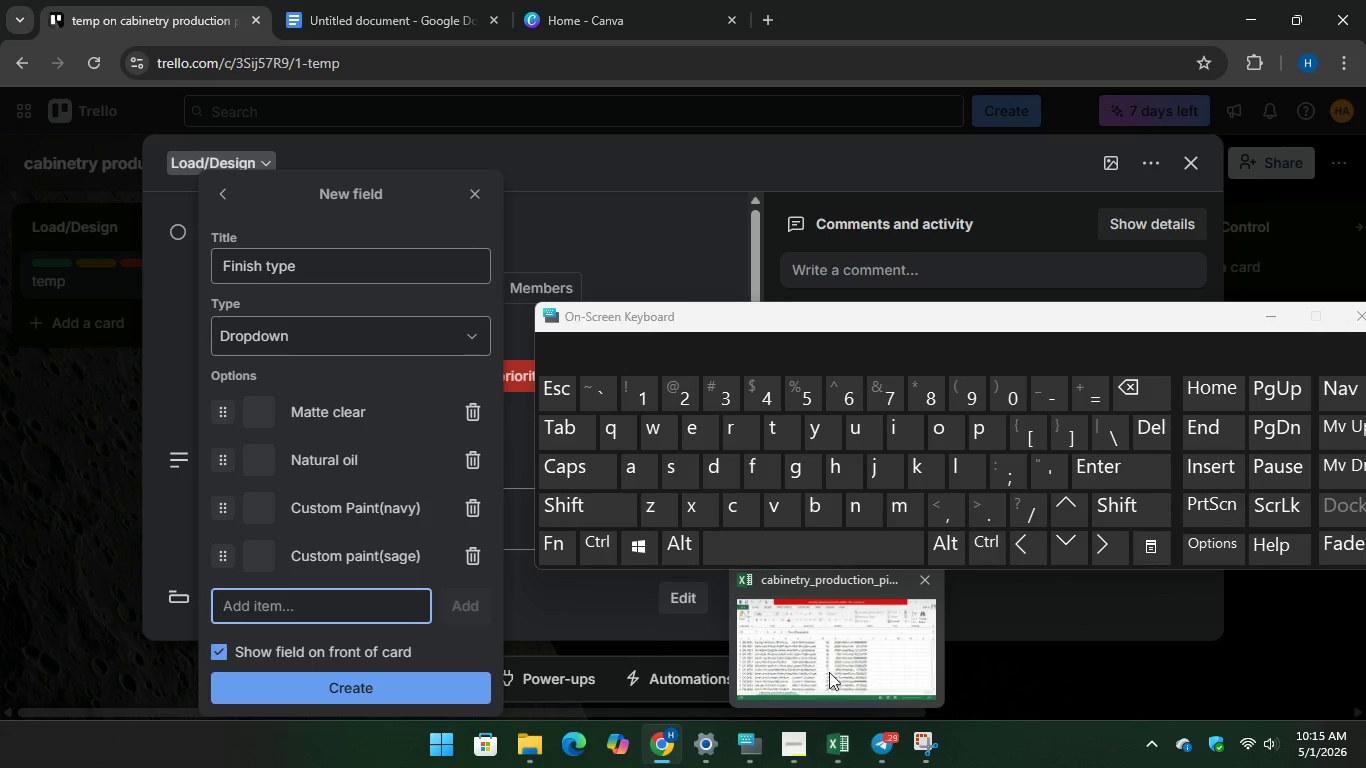 
left_click([827, 657])
 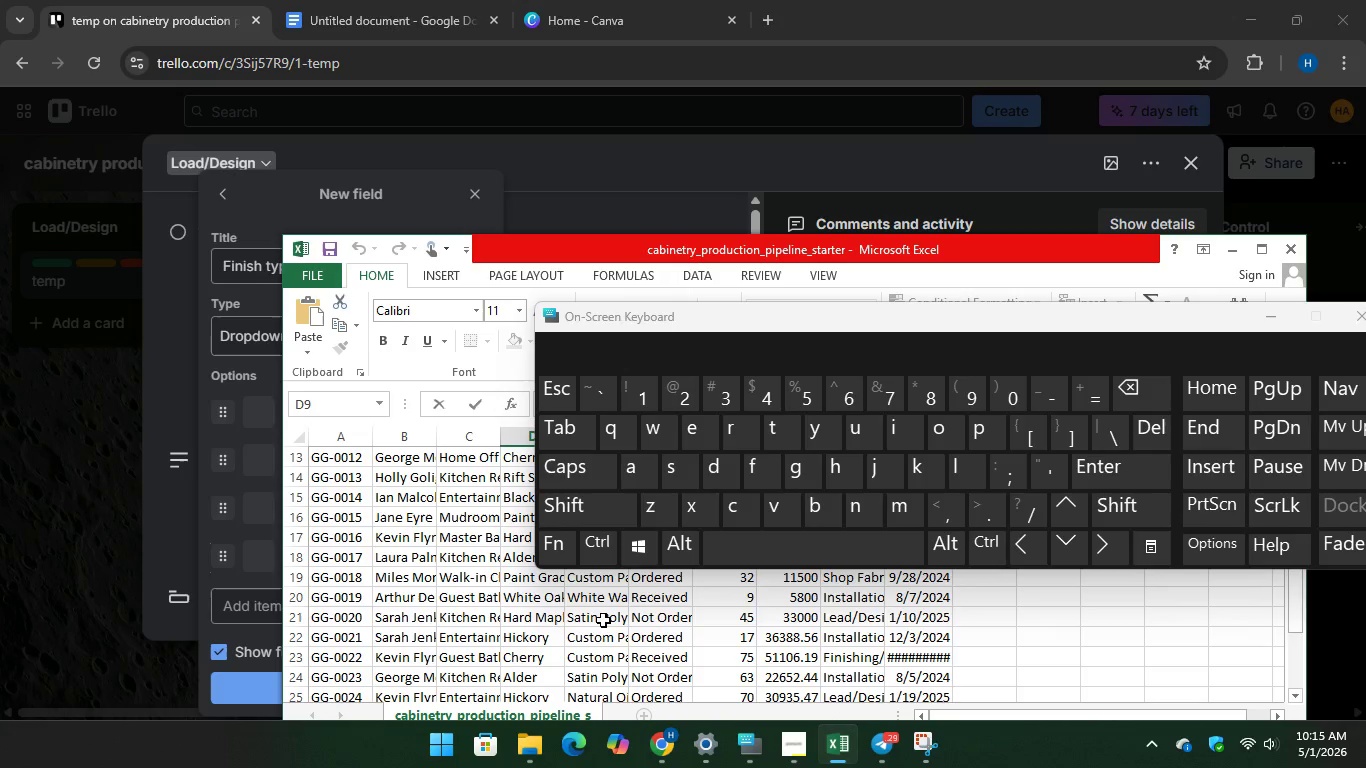 
wait(6.28)
 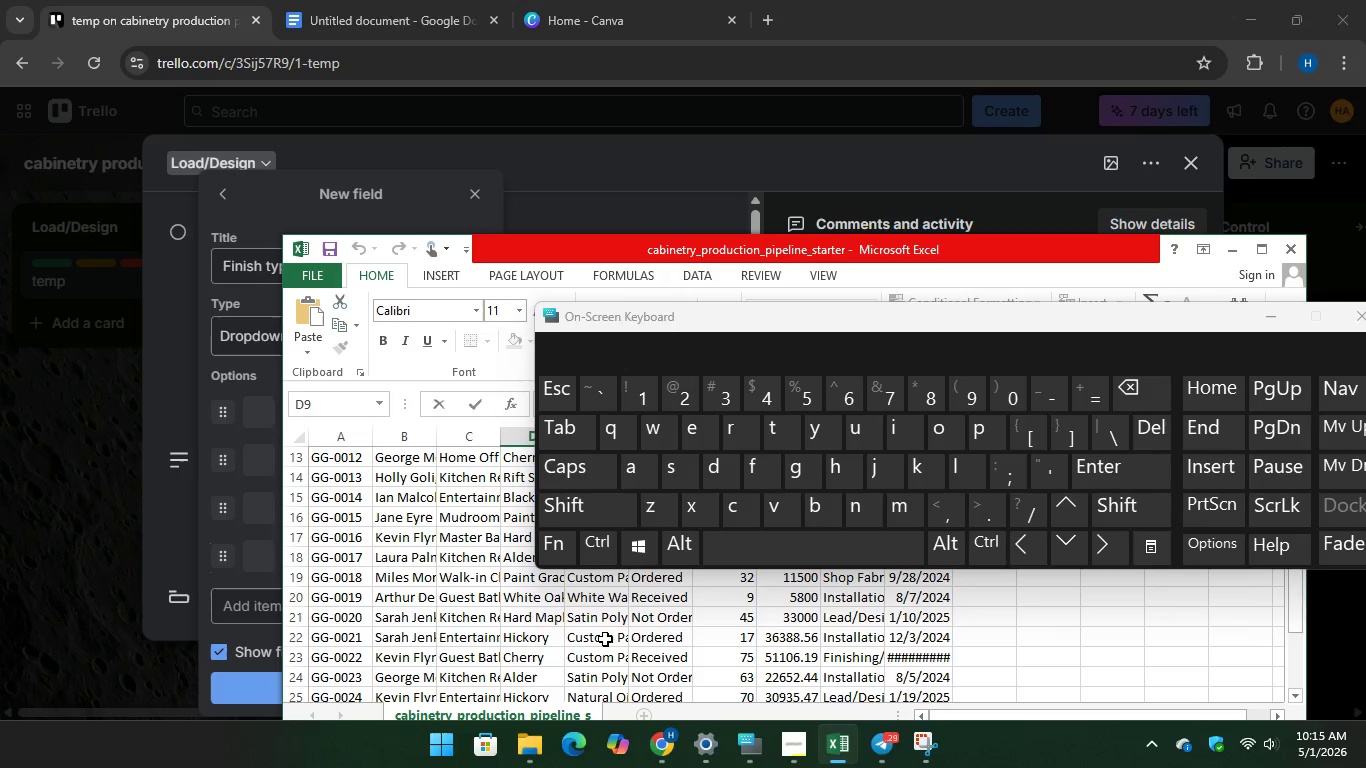 
left_click([605, 618])
 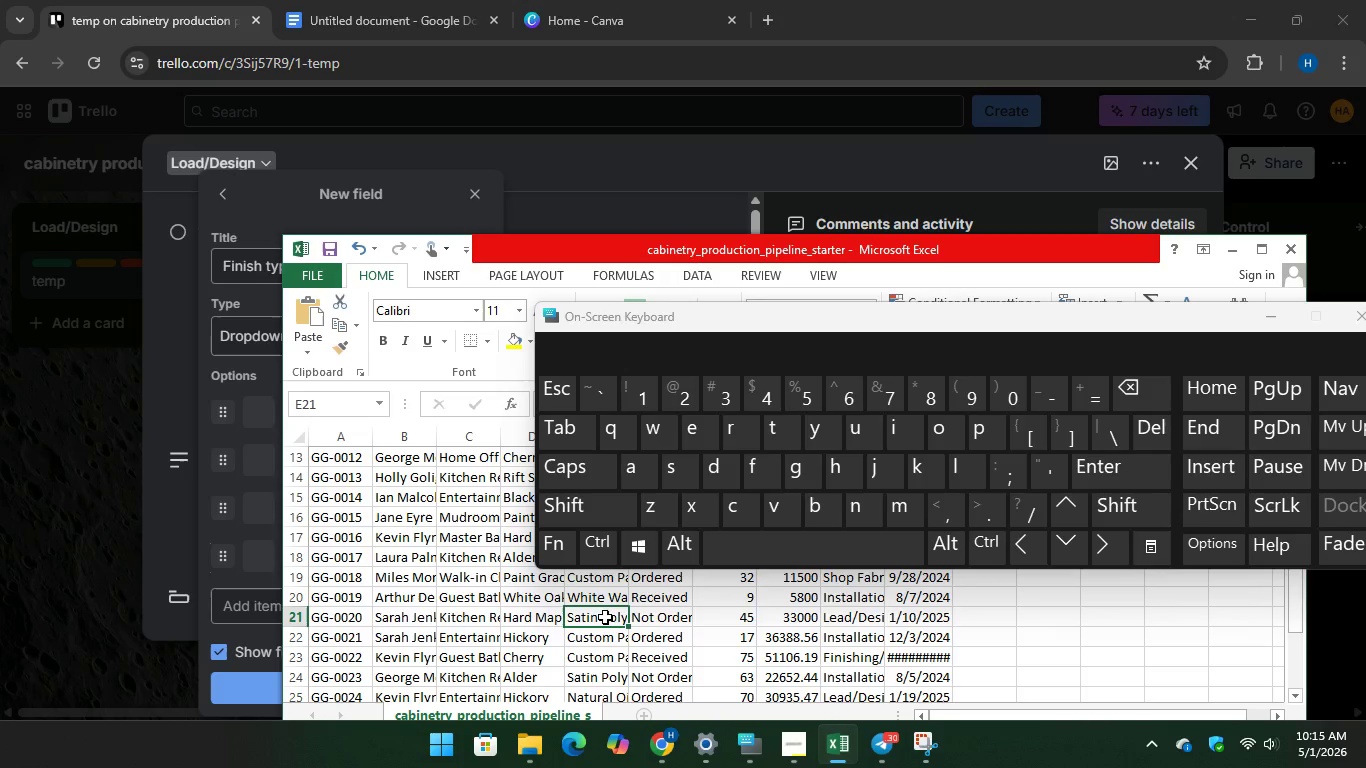 
double_click([605, 617])
 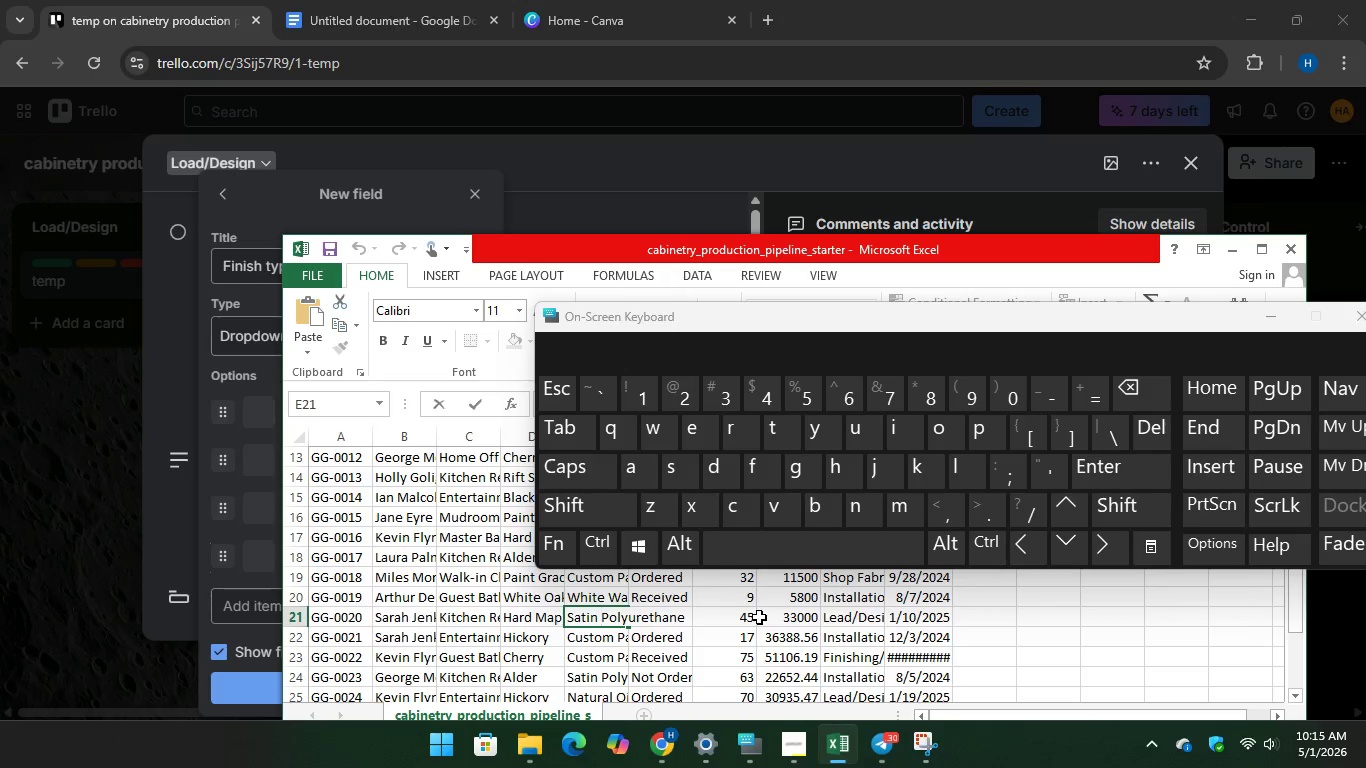 
wait(9.89)
 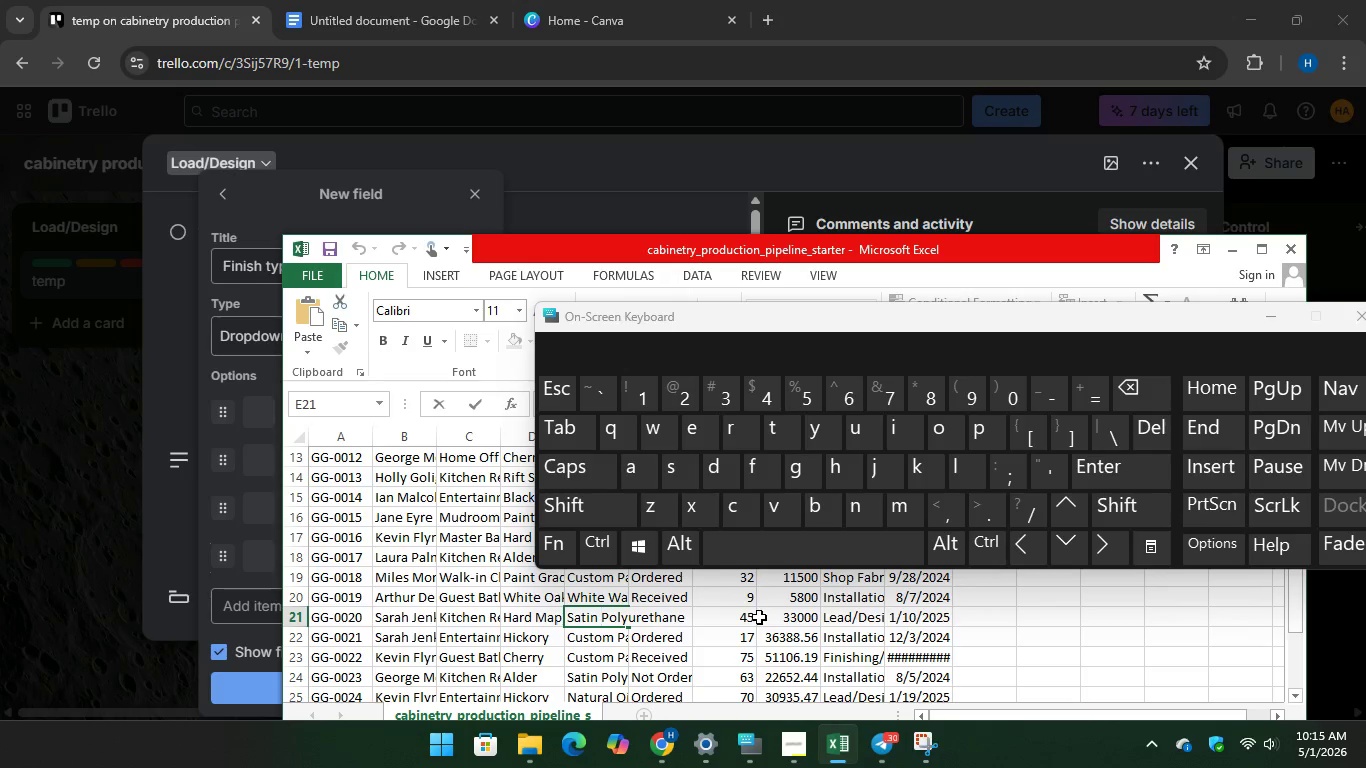 
left_click([219, 367])
 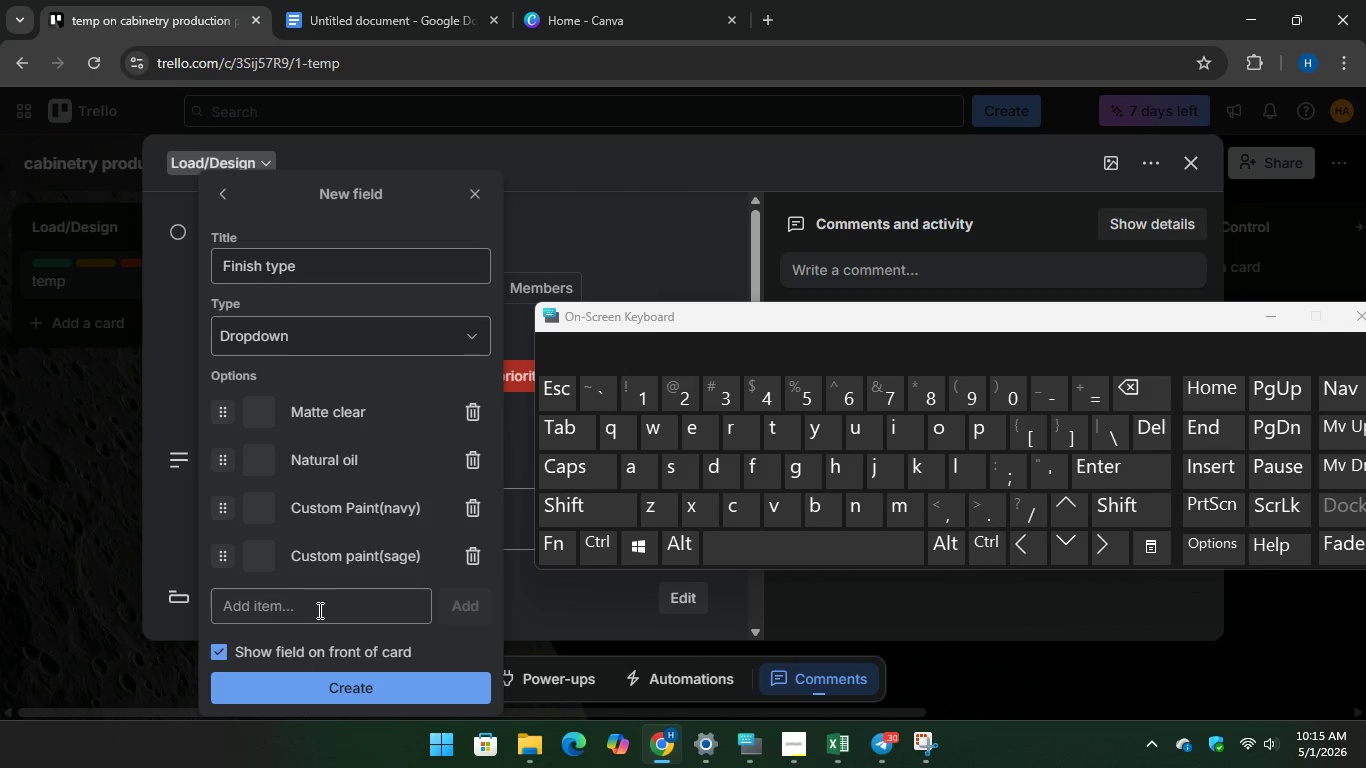 
left_click([320, 606])
 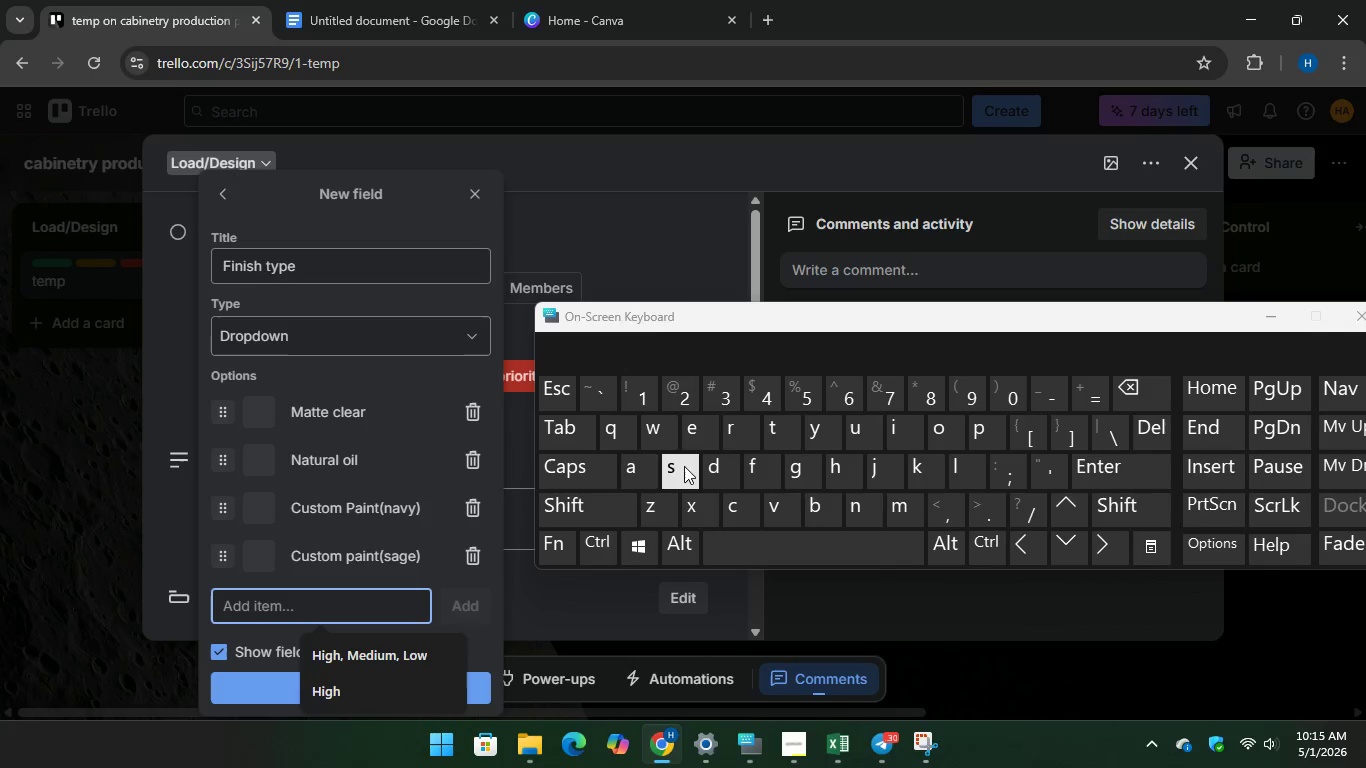 
type(satin)
 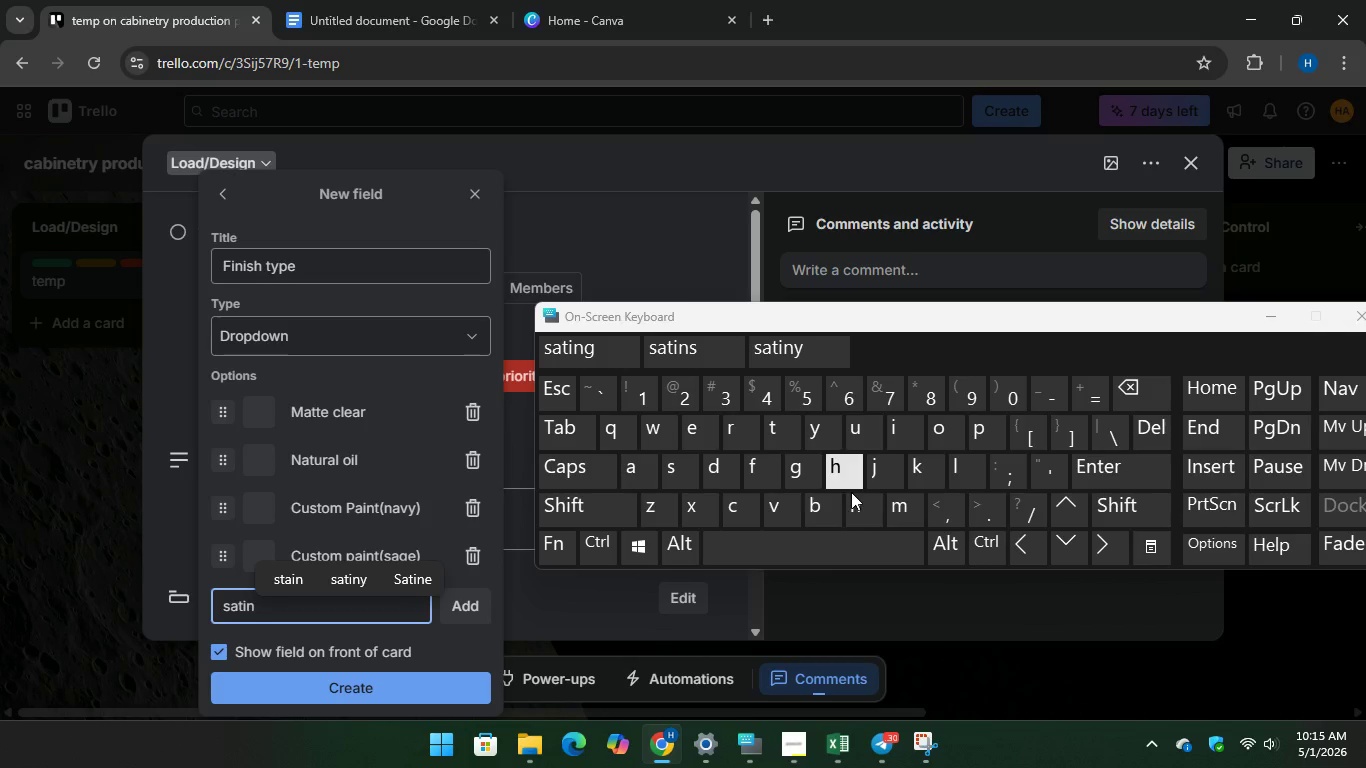 
type( poly)
 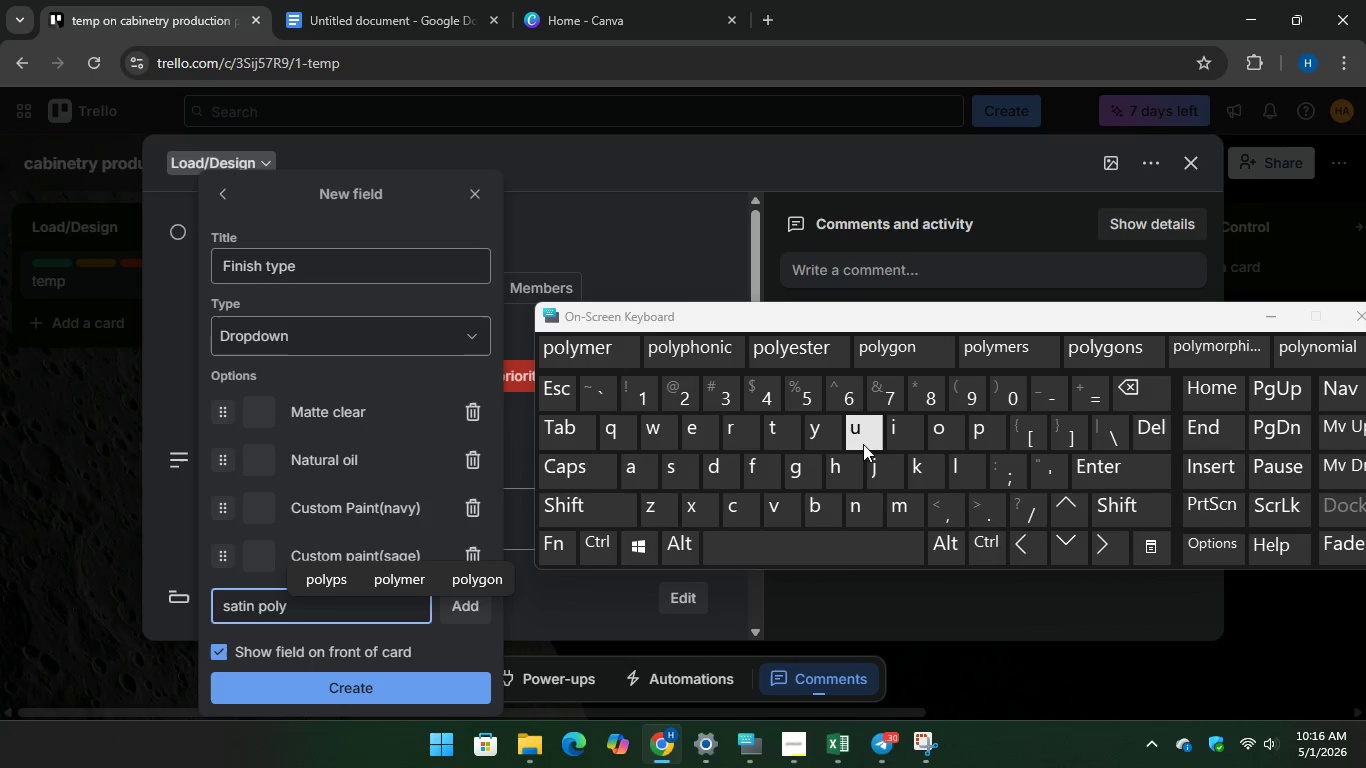 
type(ure)
 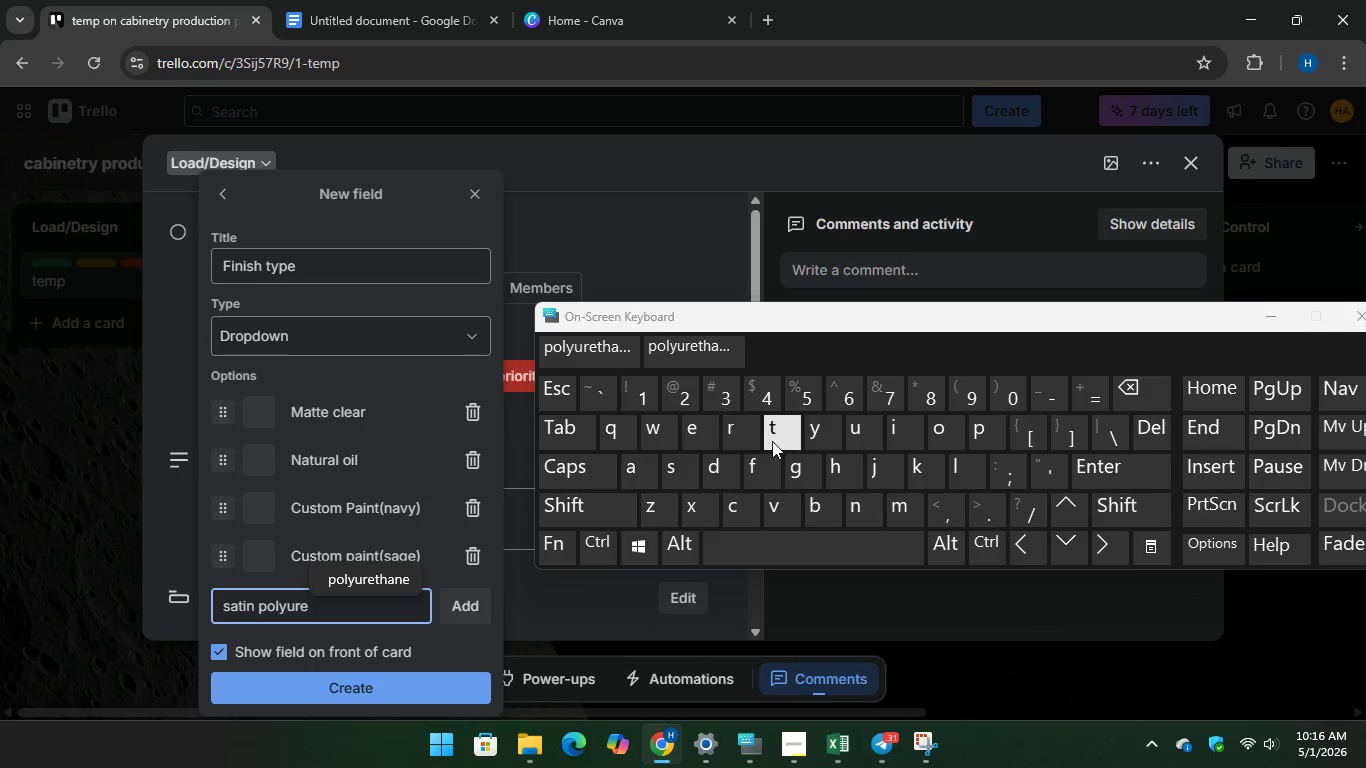 
type(tha)
 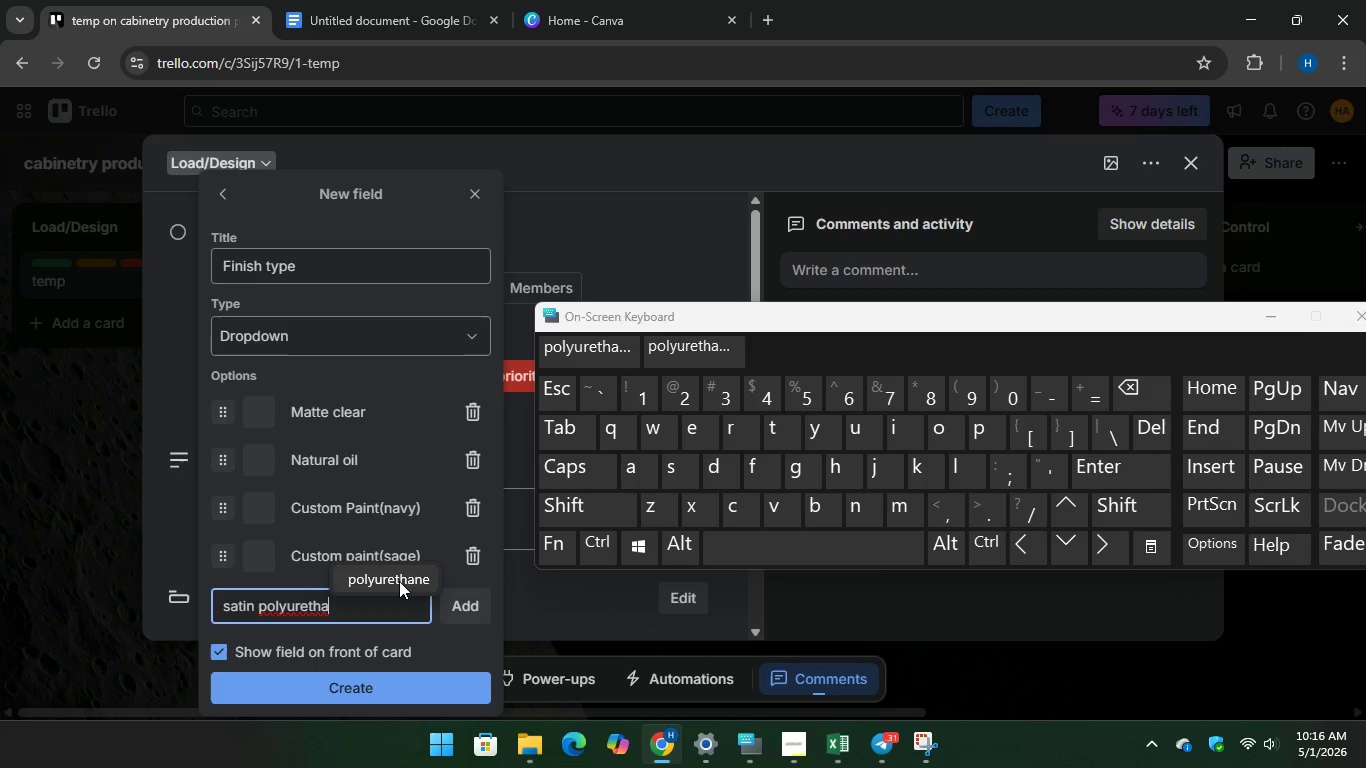 
left_click([395, 582])
 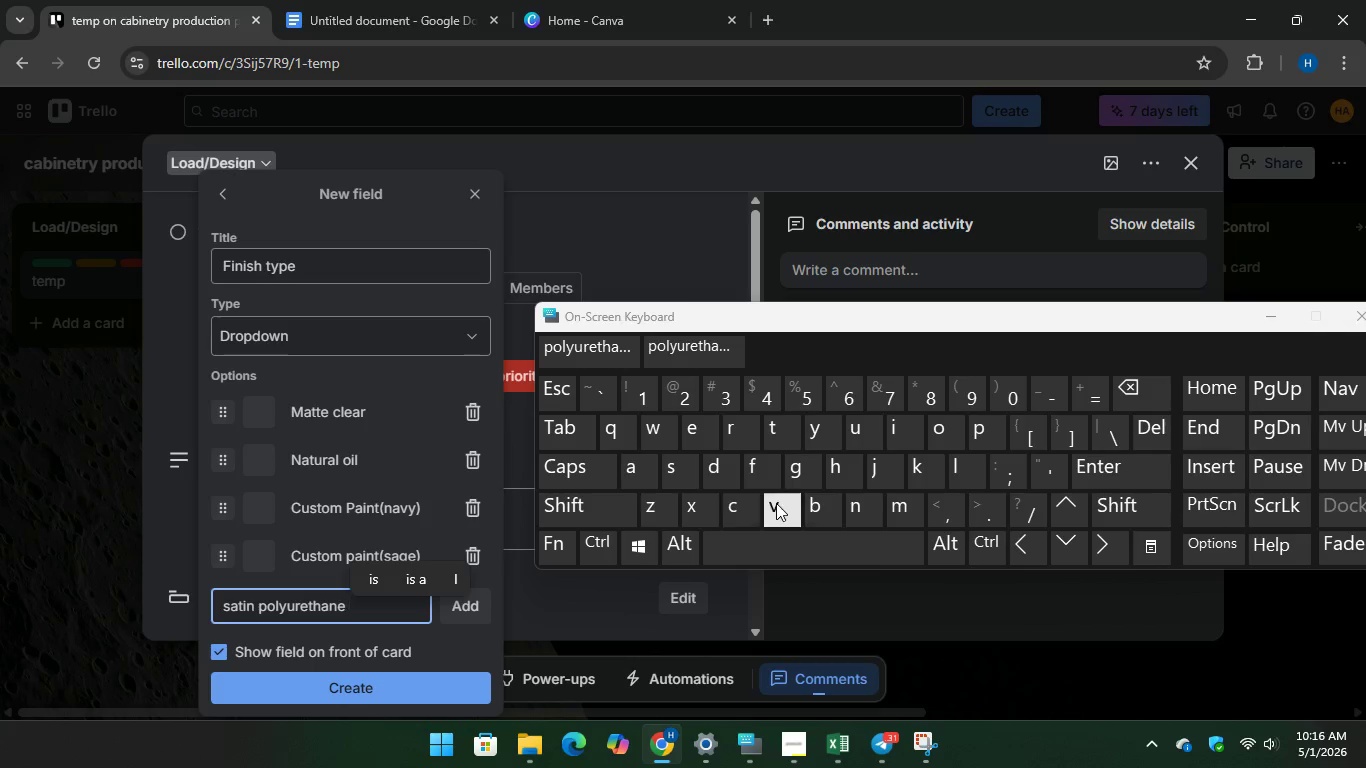 
key(Space)
 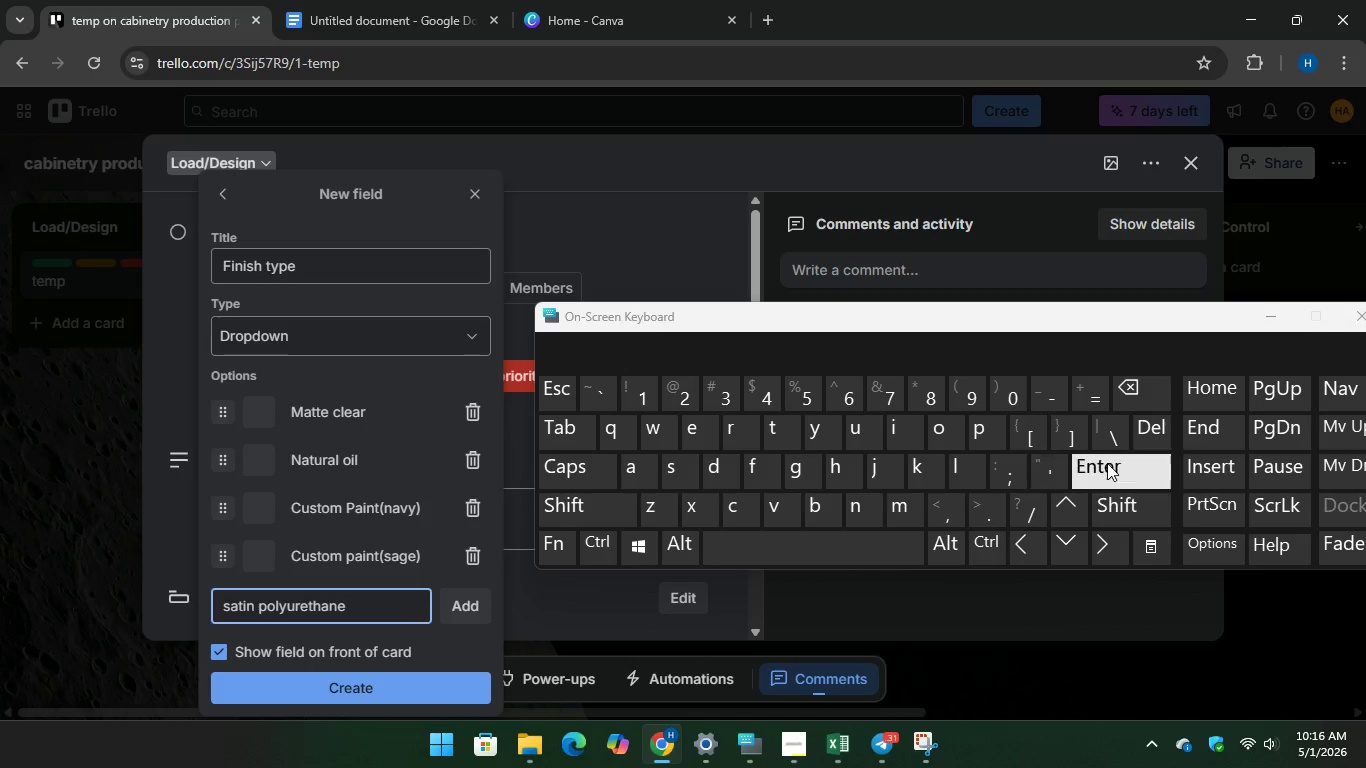 
key(Enter)
 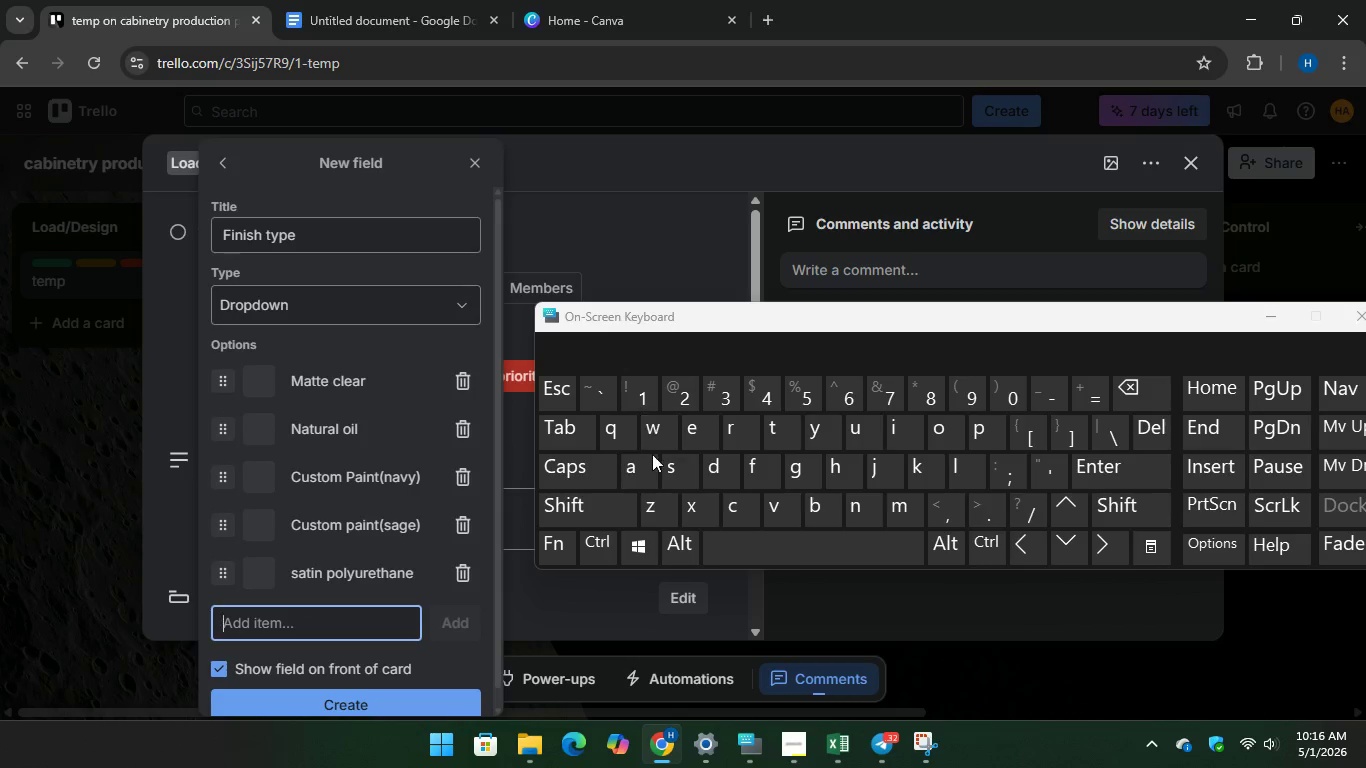 
wait(6.53)
 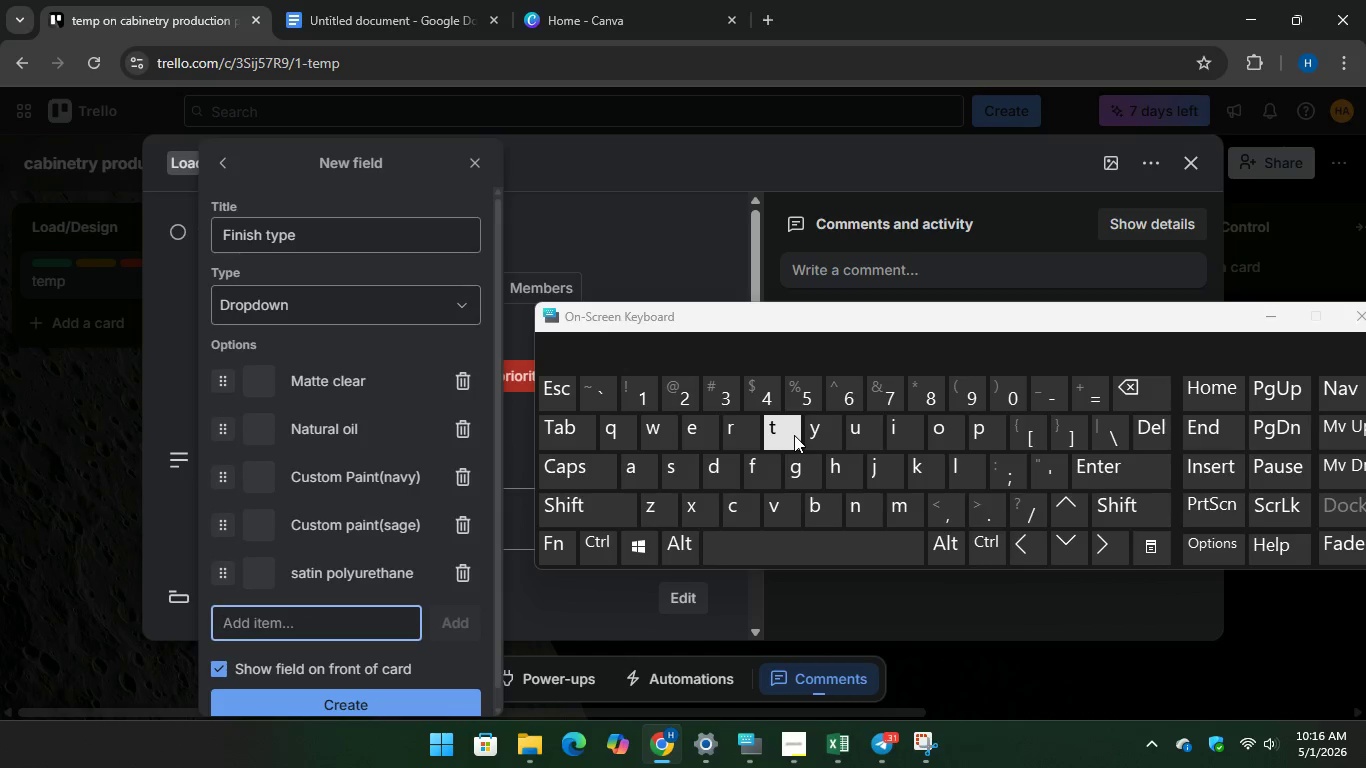 
type(Dark)
 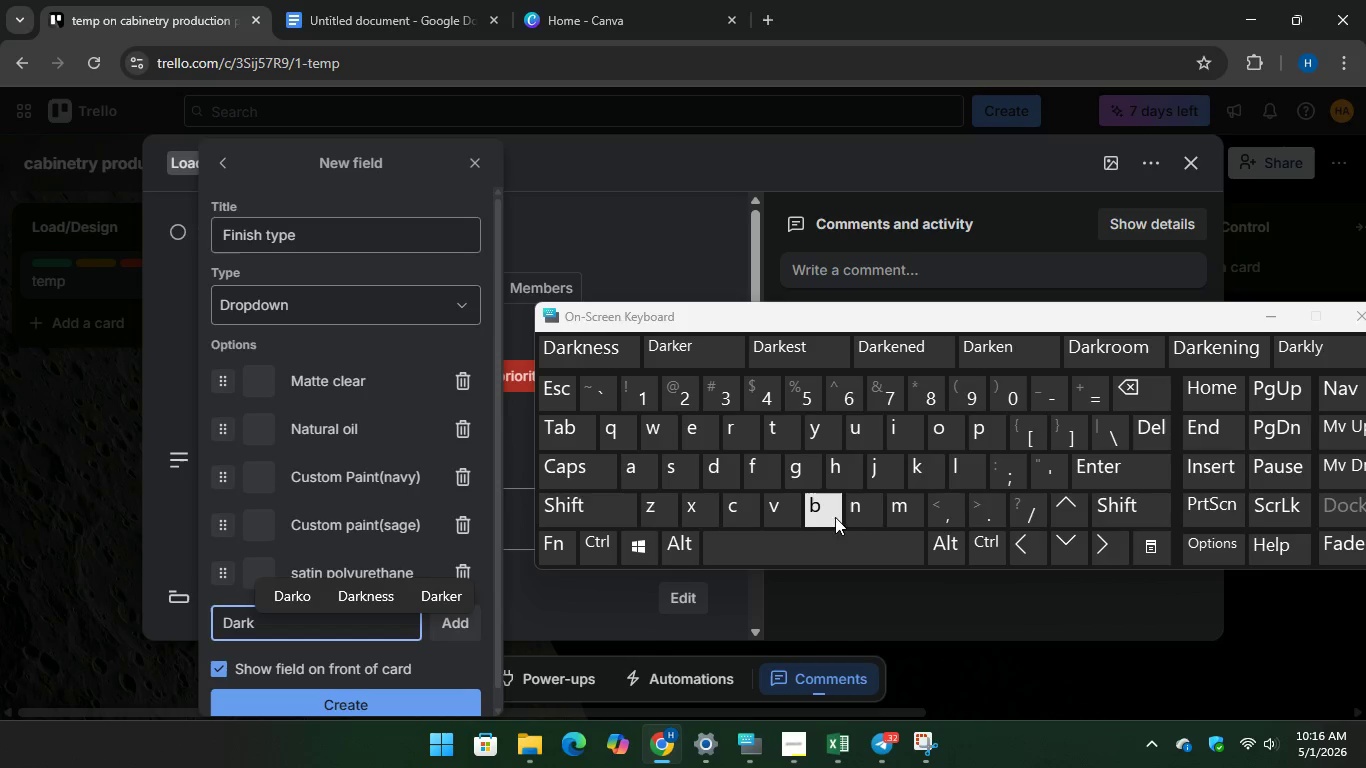 
type( wal)
 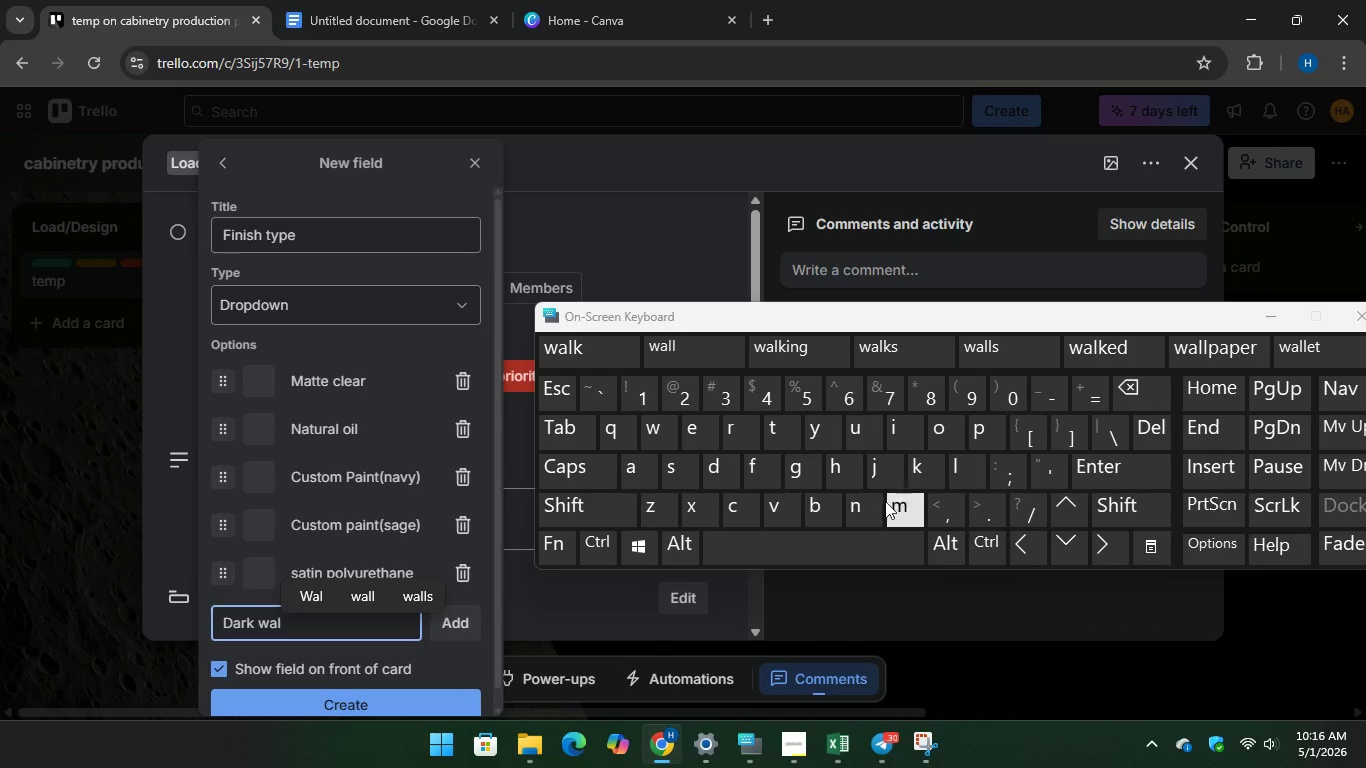 
type(nut stain)
 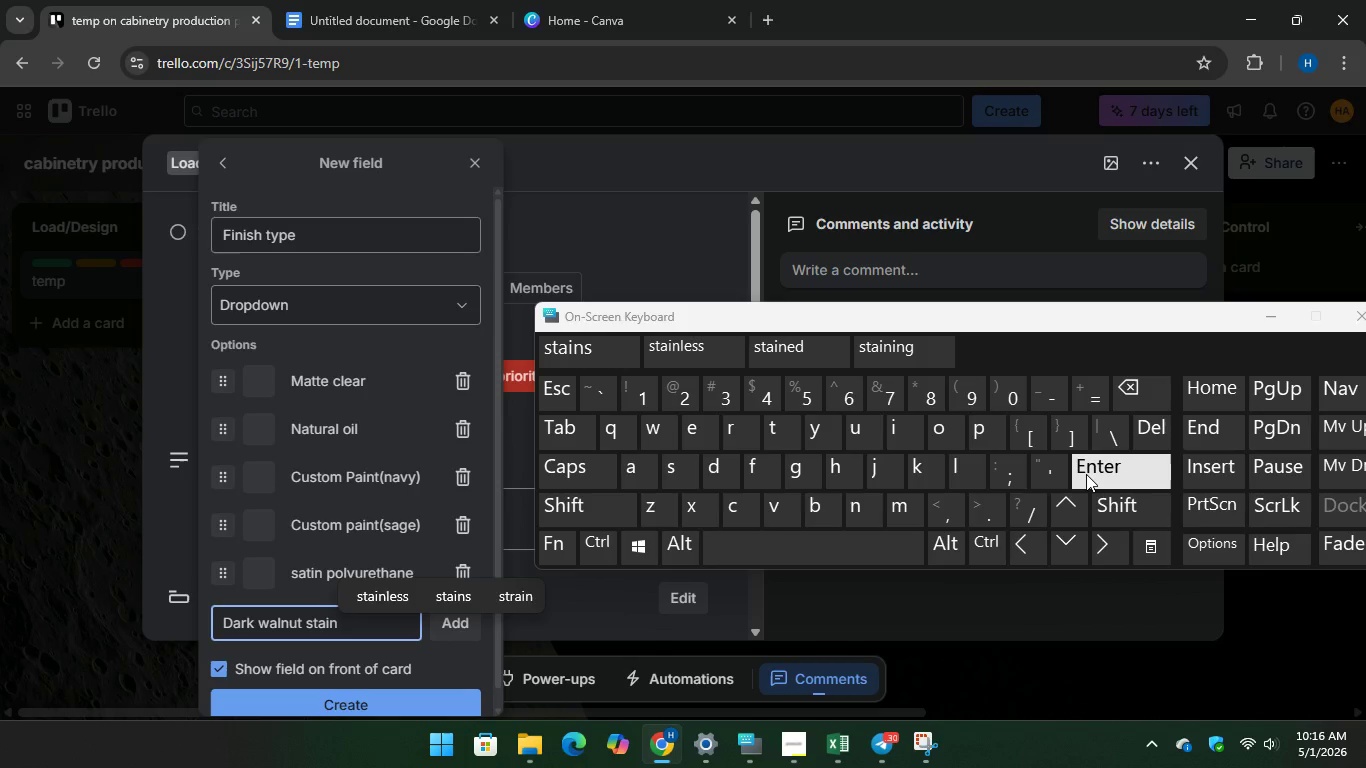 
key(Enter)
 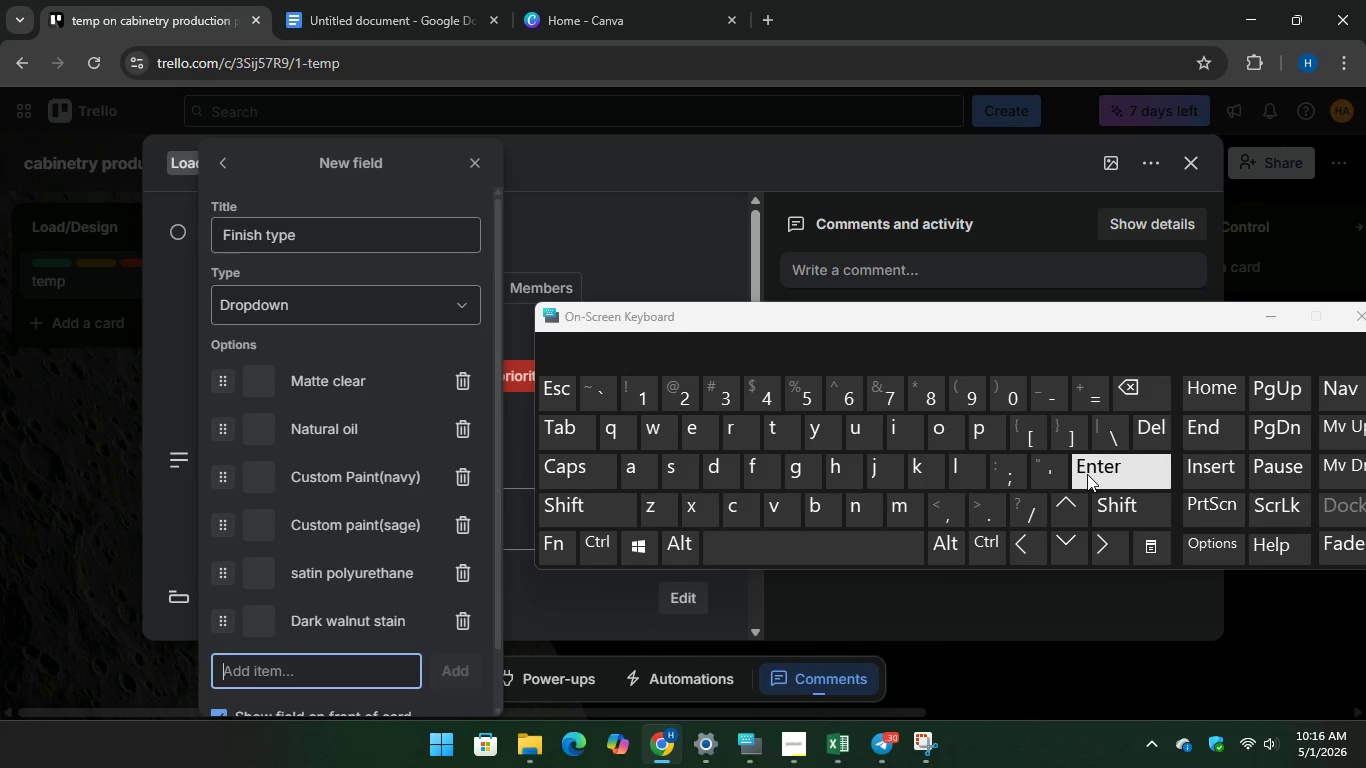 
wait(8.05)
 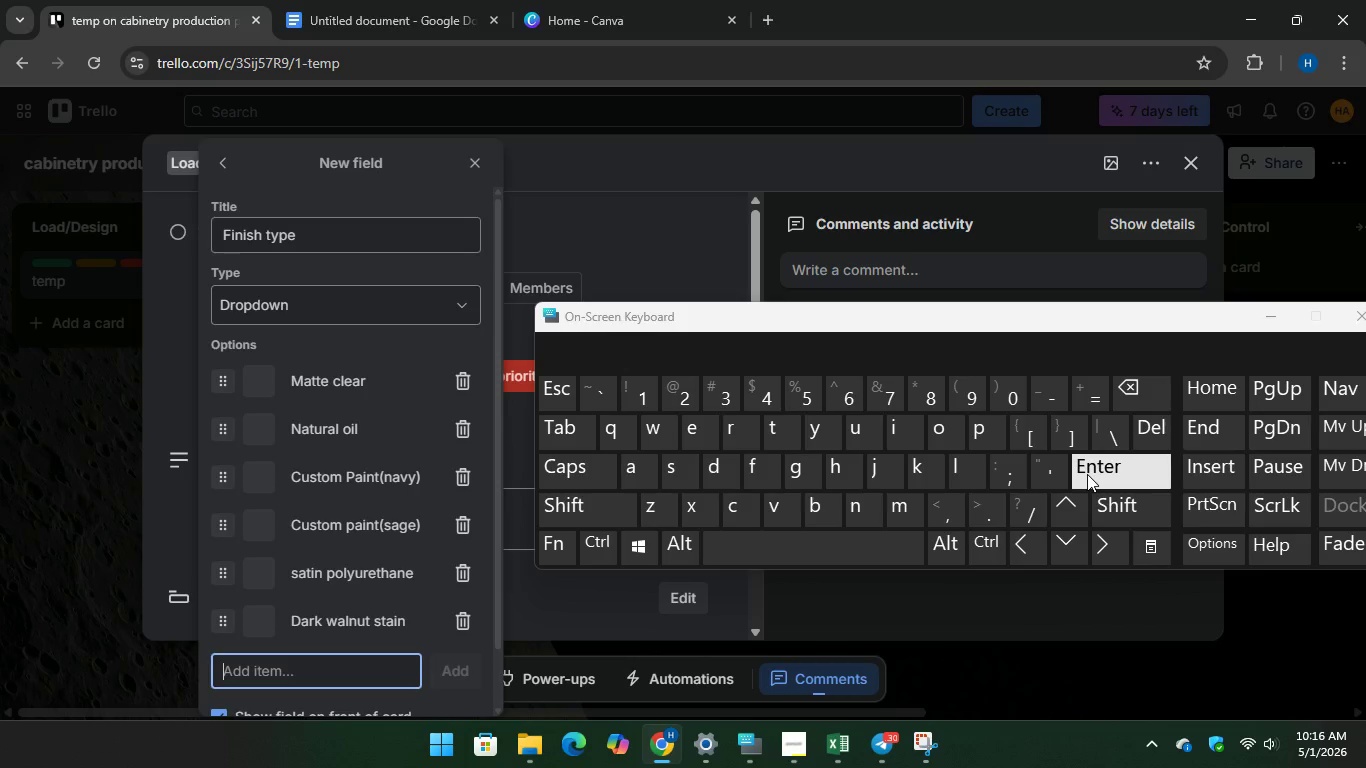 
type(High )
 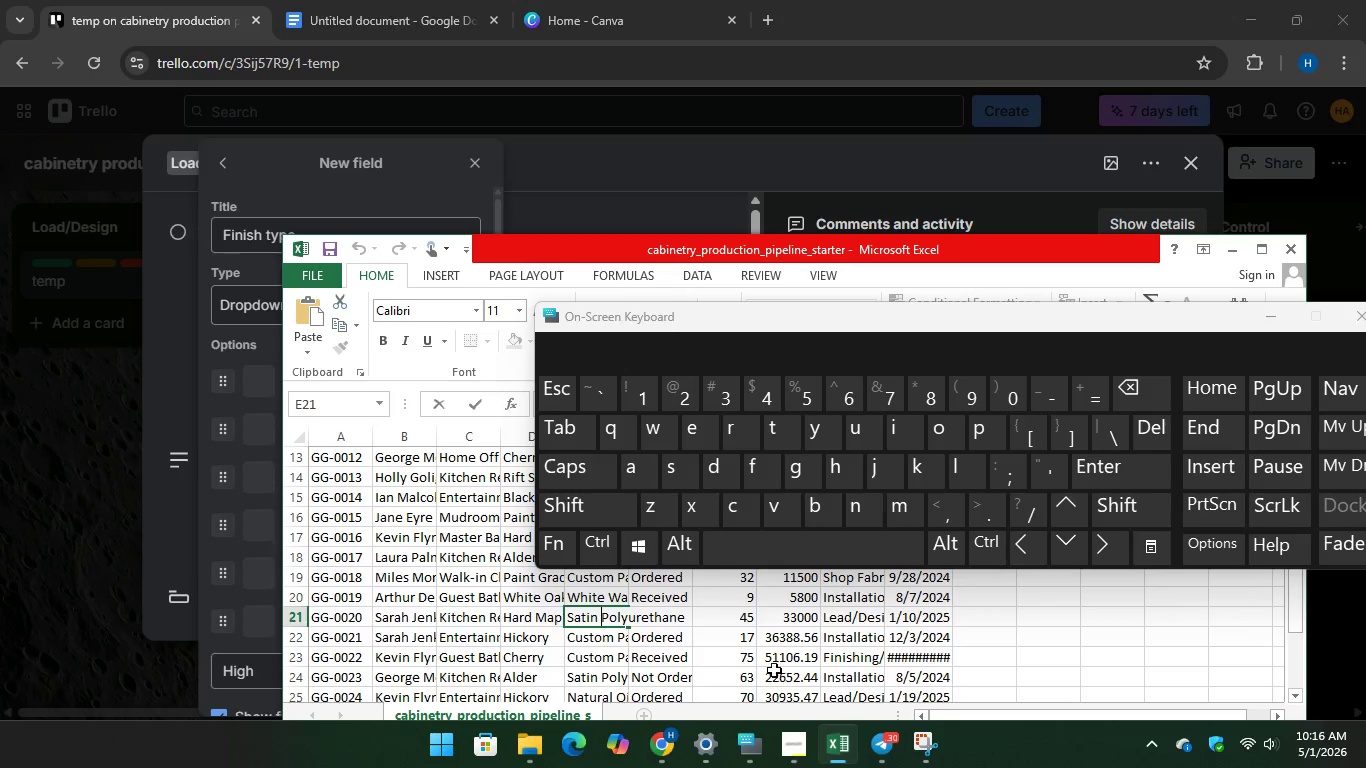 
scroll: coordinate [626, 659], scroll_direction: up, amount: 2.0
 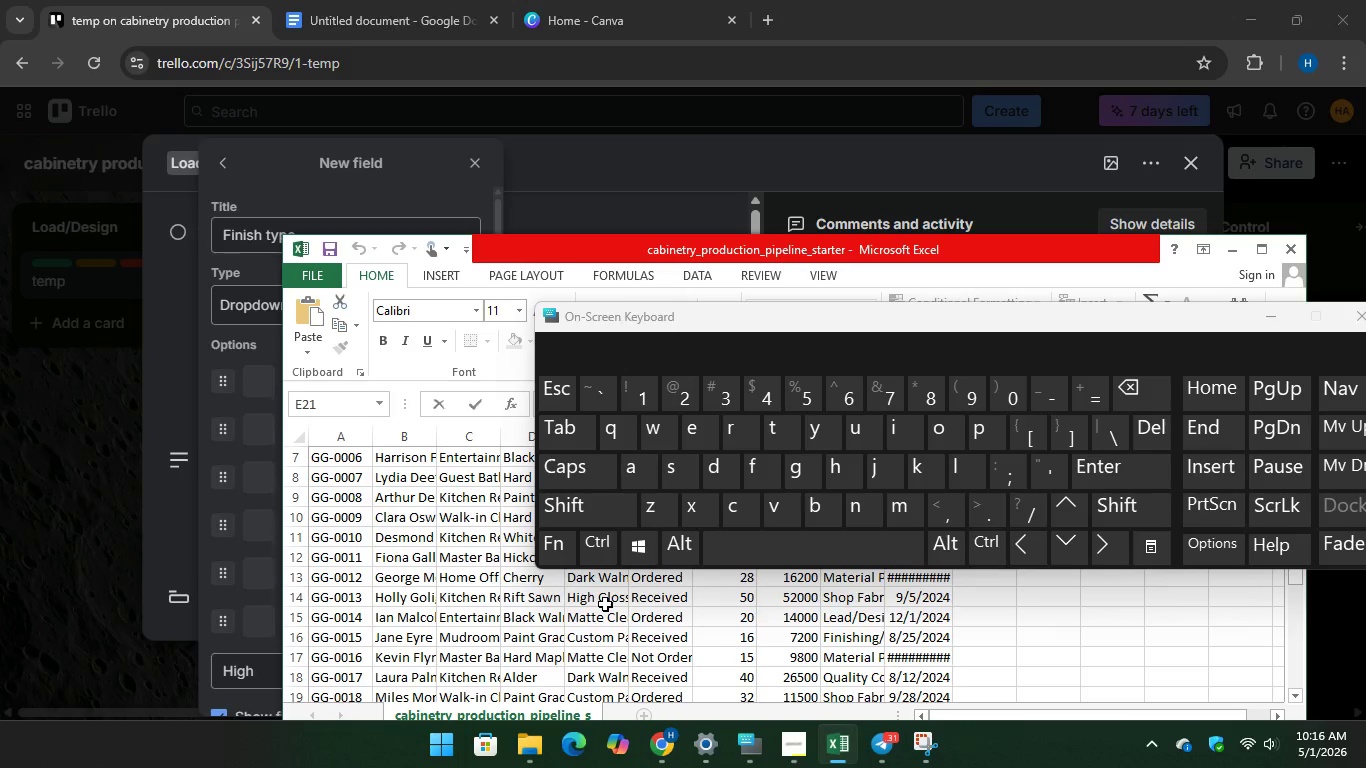 
double_click([605, 604])
 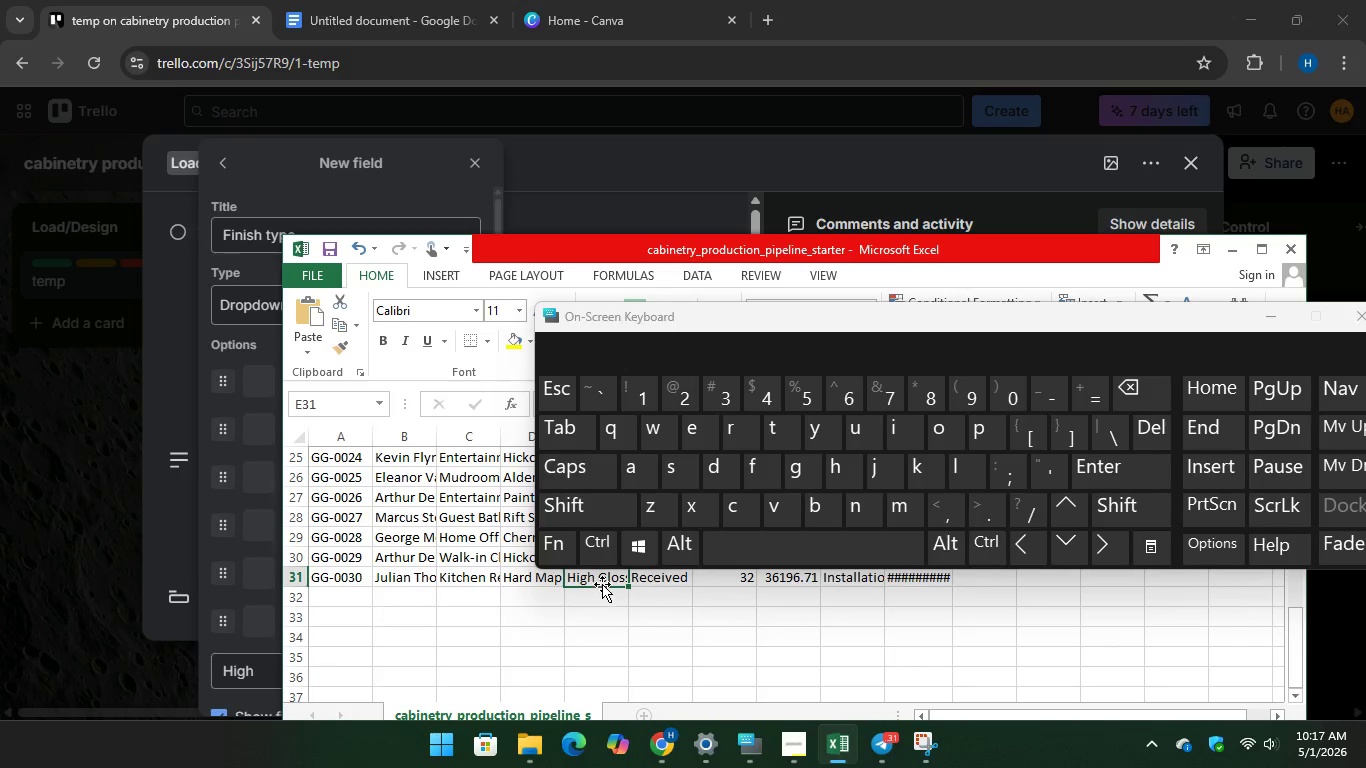 
double_click([602, 582])
 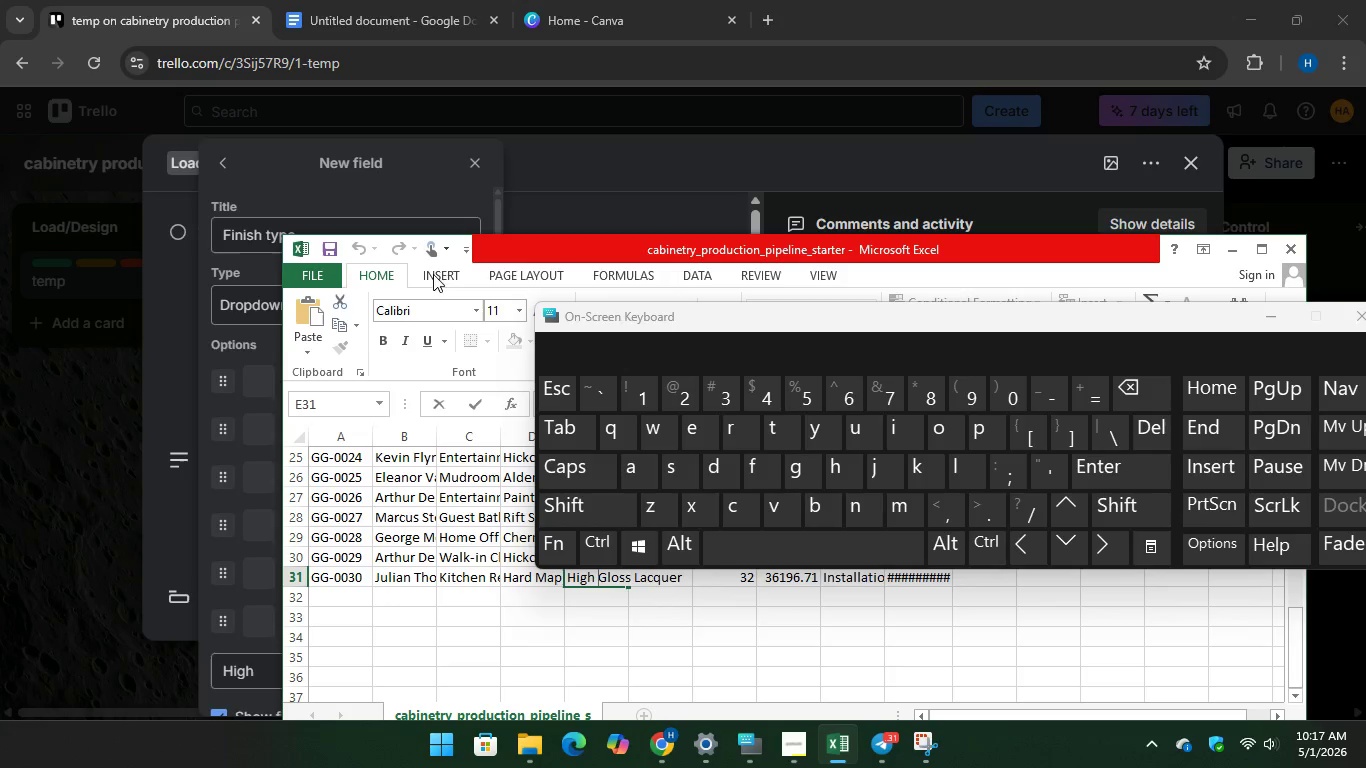 
left_click([265, 348])
 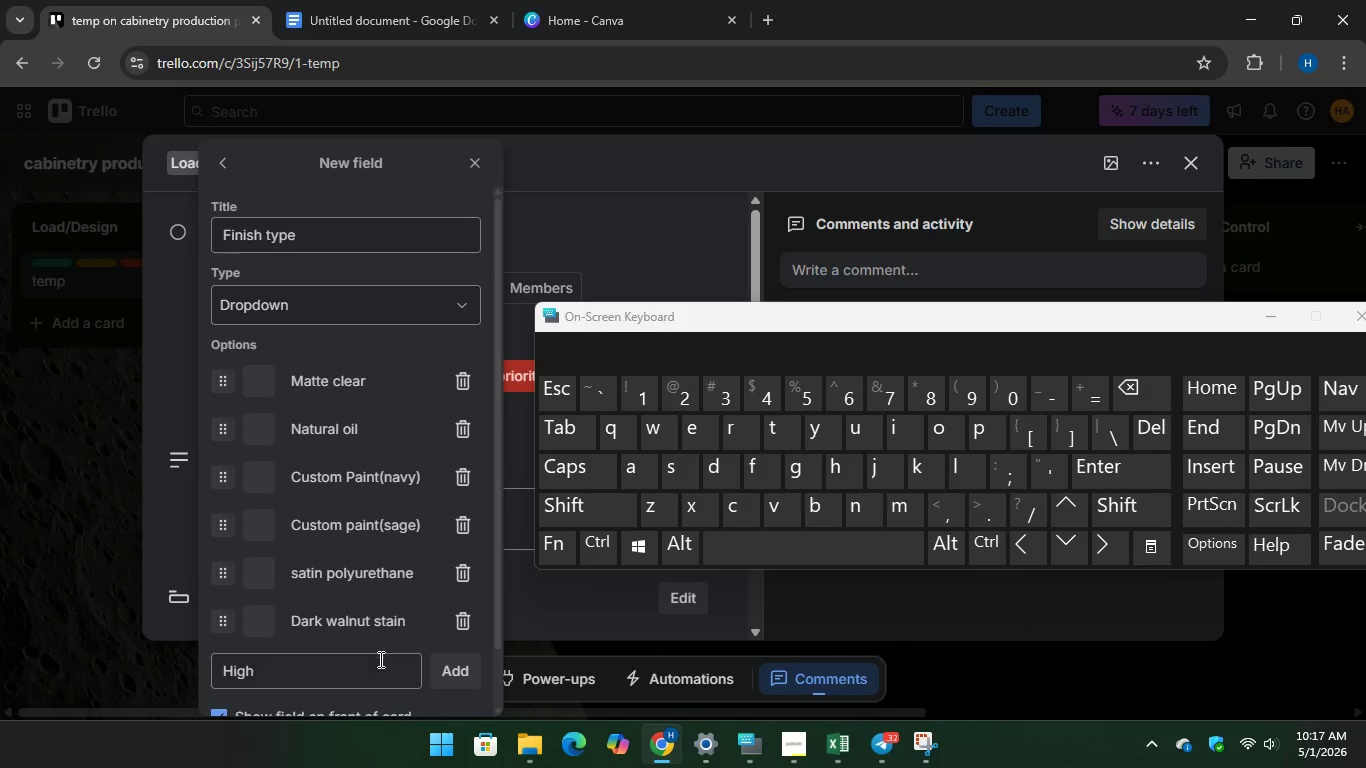 
left_click([364, 661])
 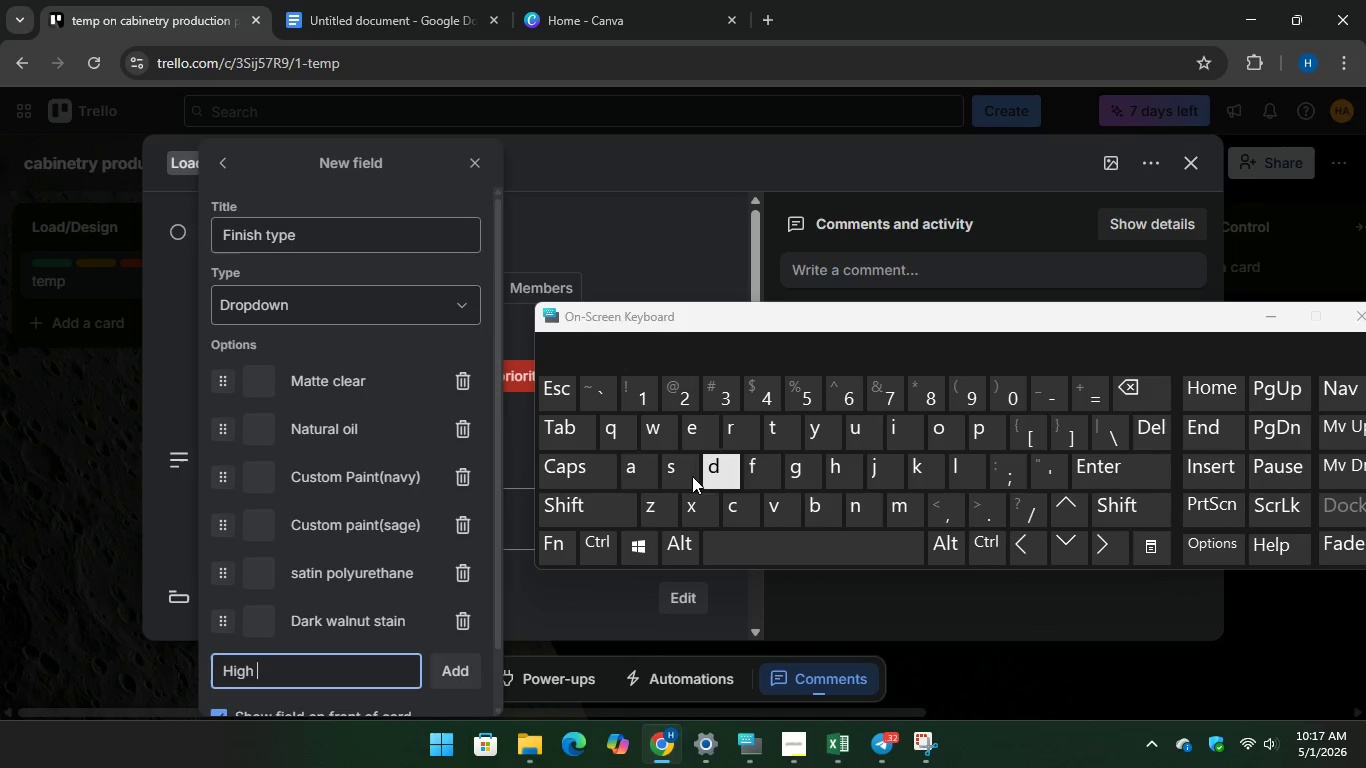 
type(Gloss)
 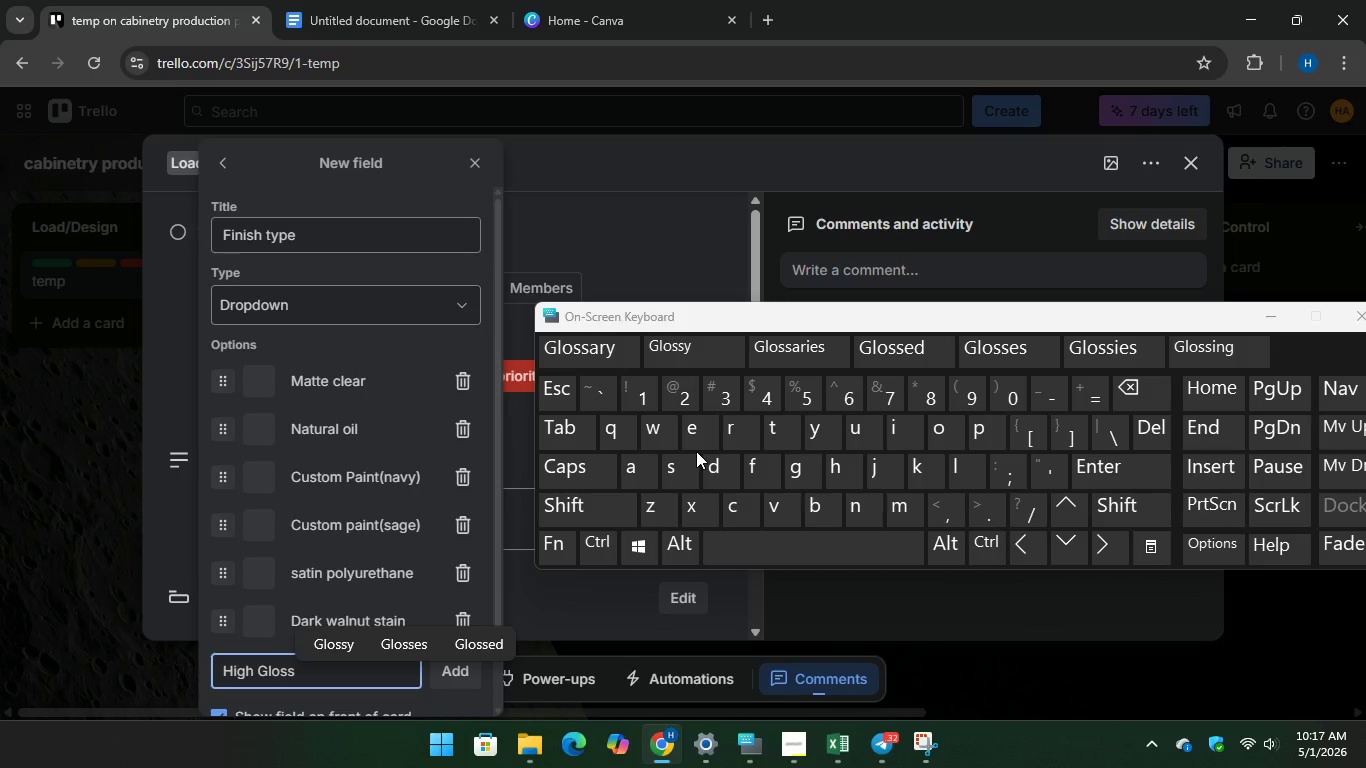 
type( LA)
 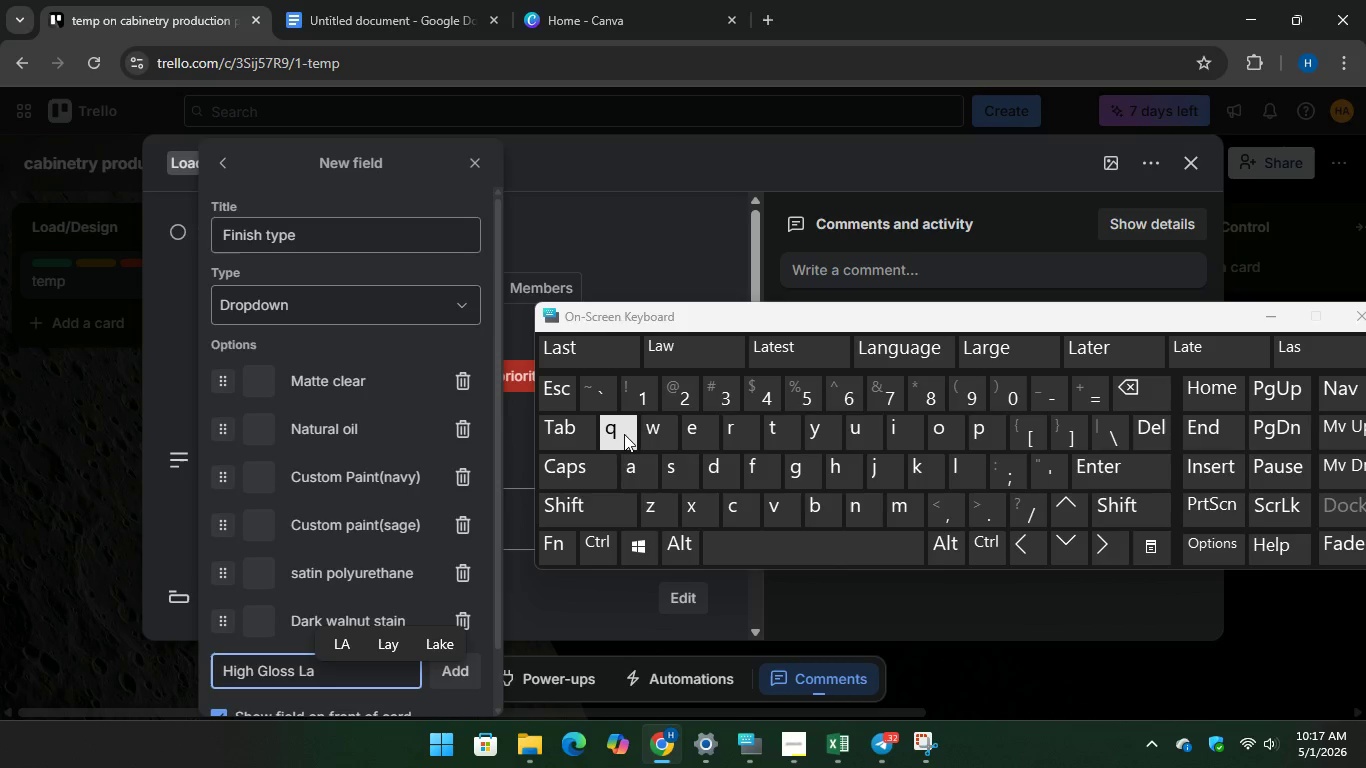 
key(Backspace)
type(acq)
 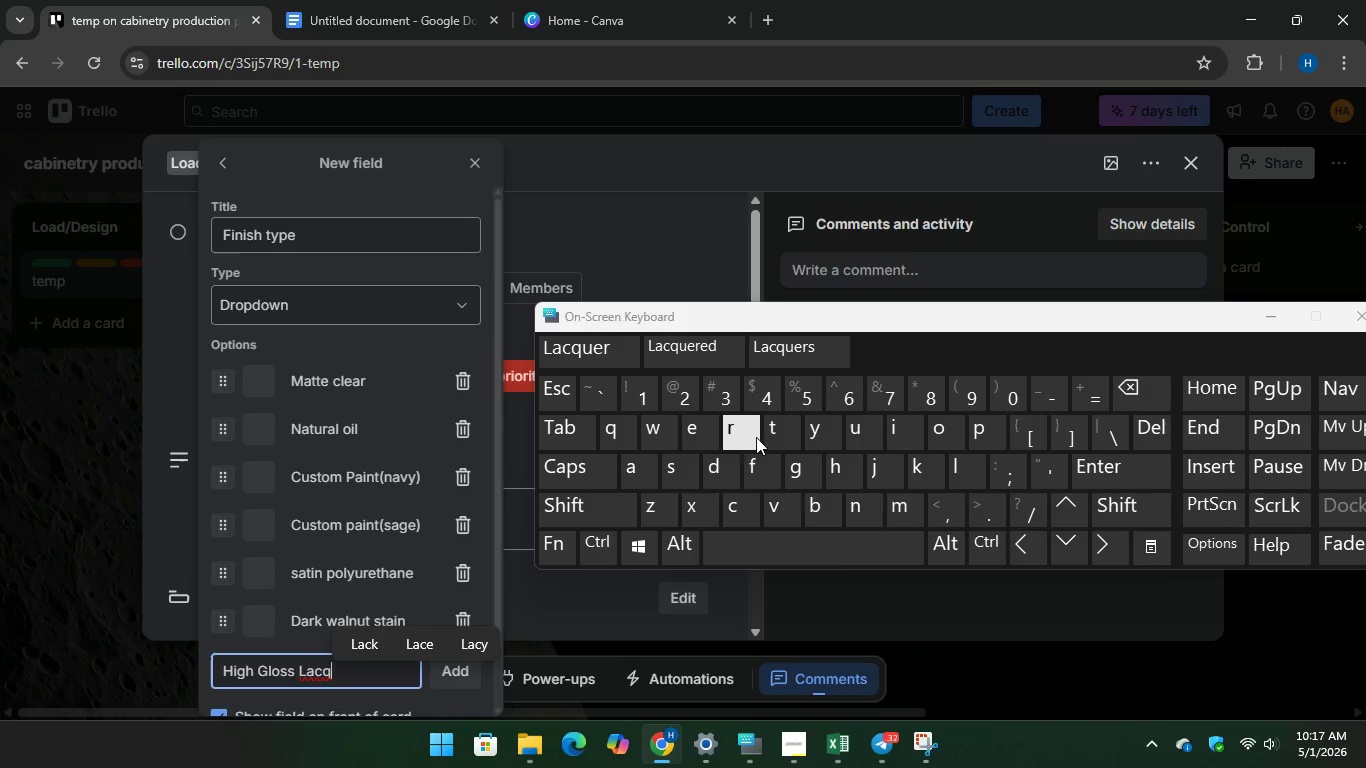 
type(uer)
 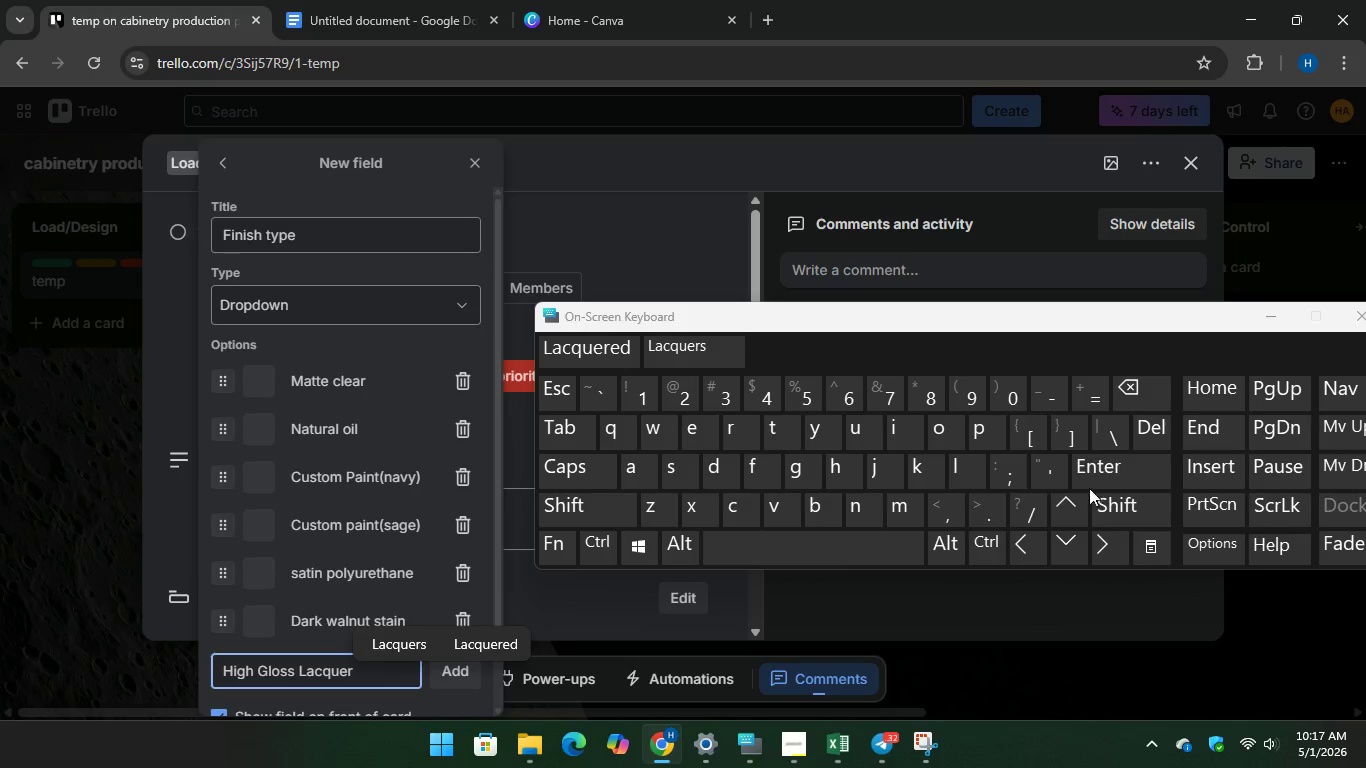 
key(Enter)
 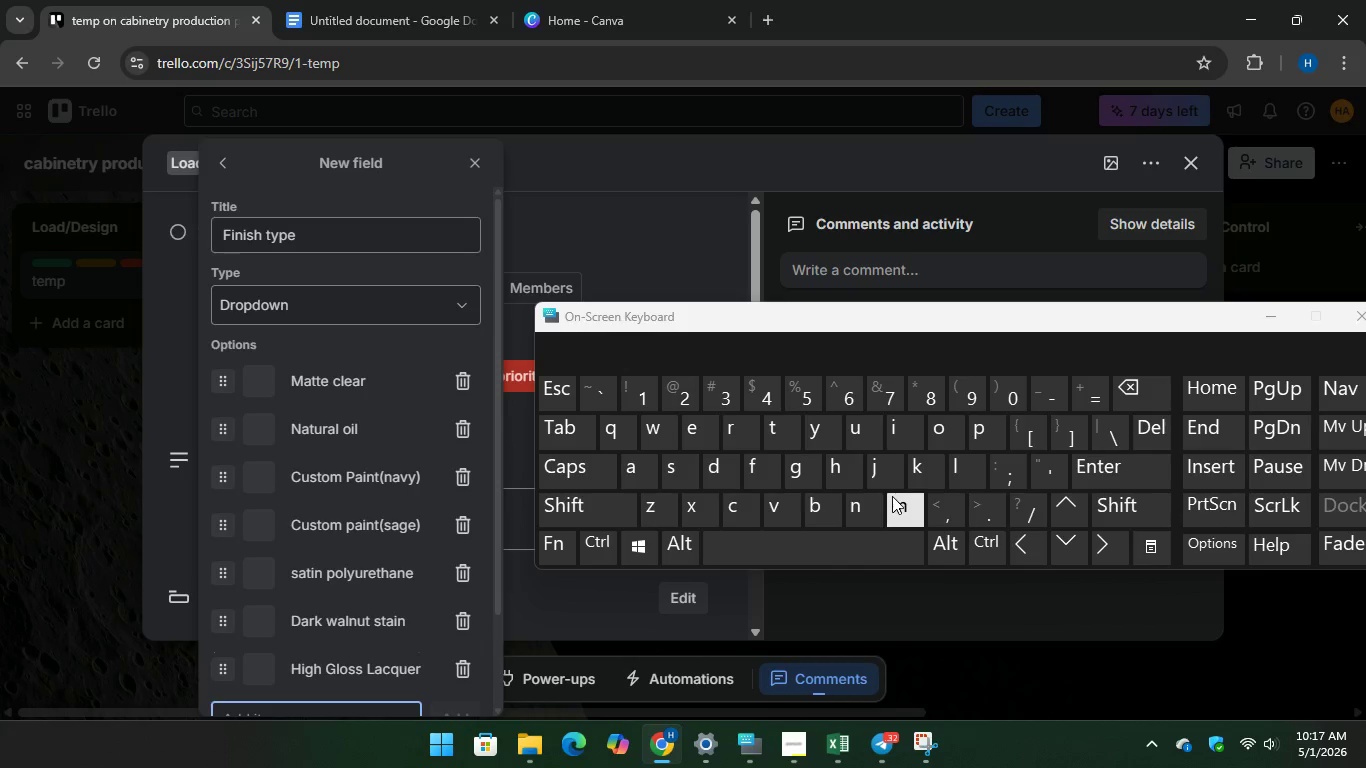 
type(white wash)
 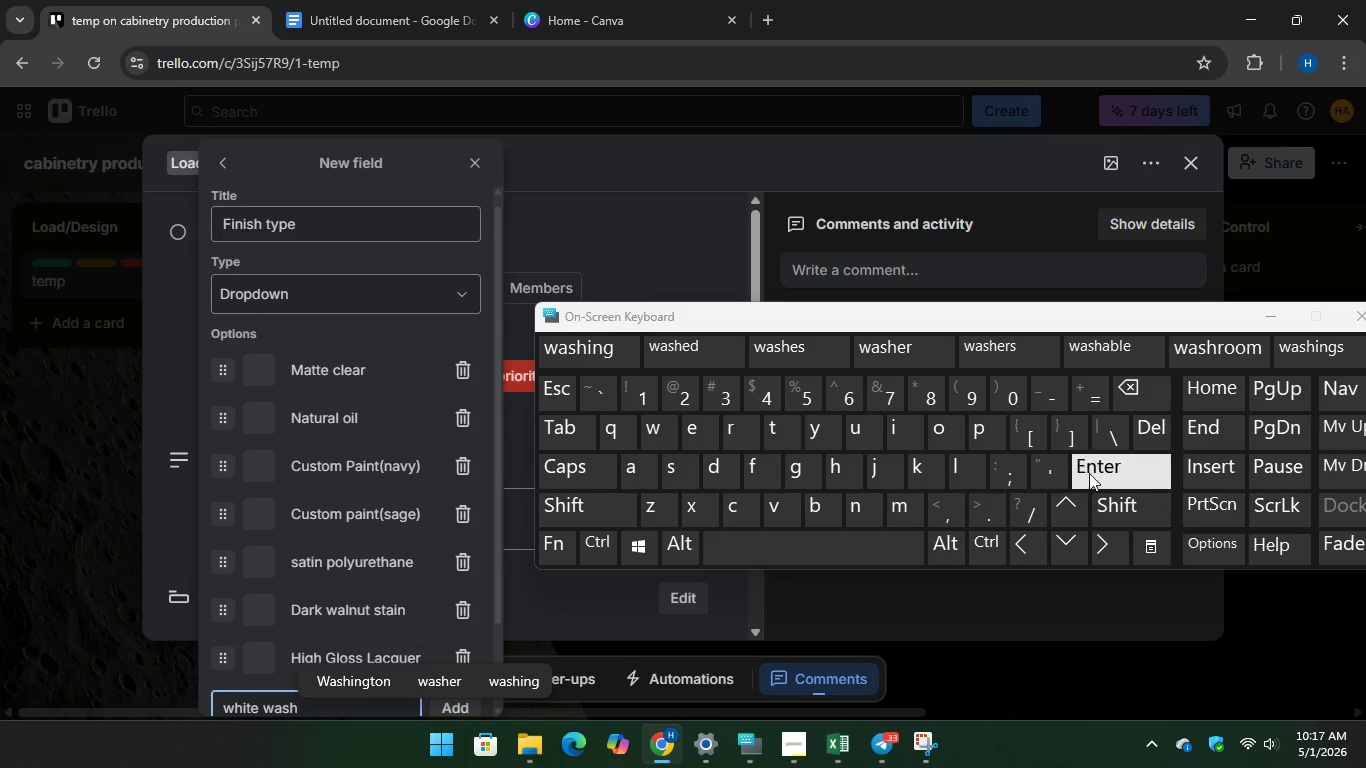 
key(Enter)
 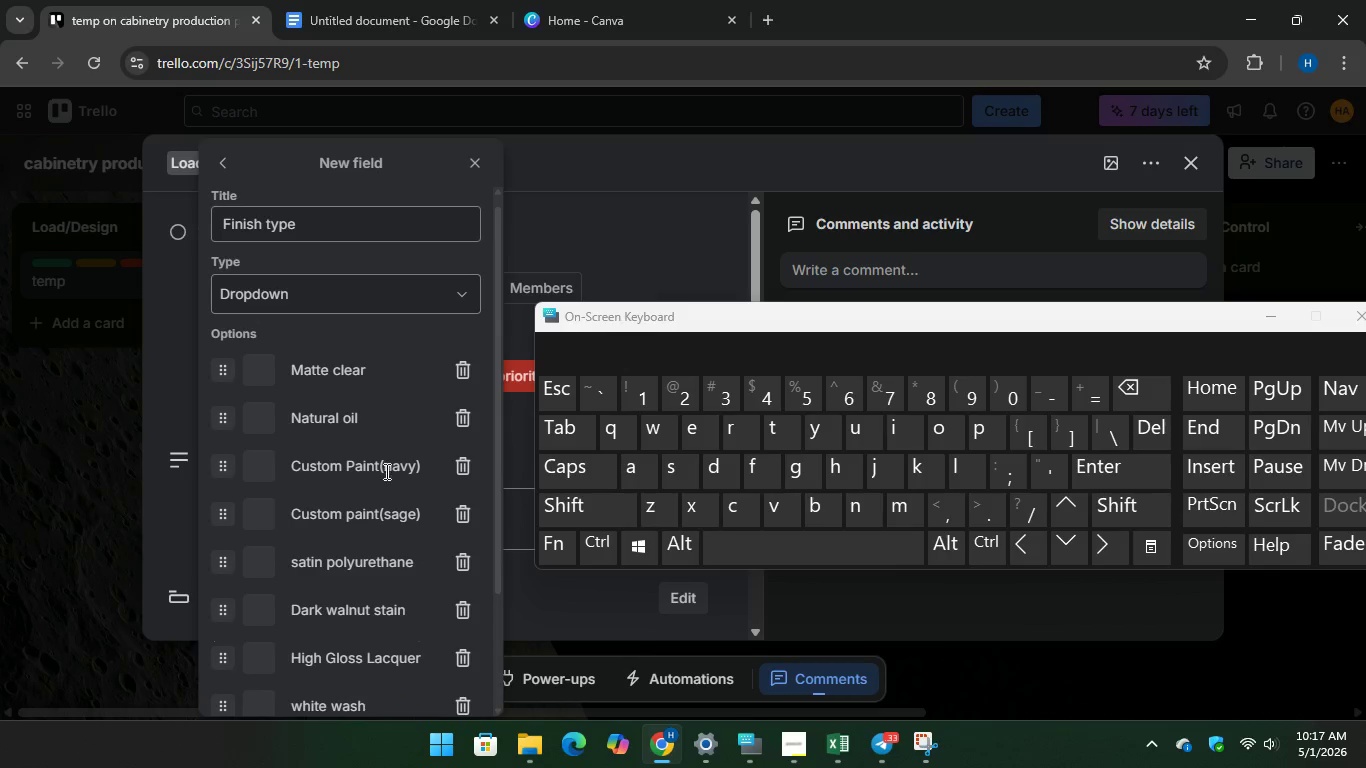 
scroll: coordinate [390, 468], scroll_direction: down, amount: 4.0
 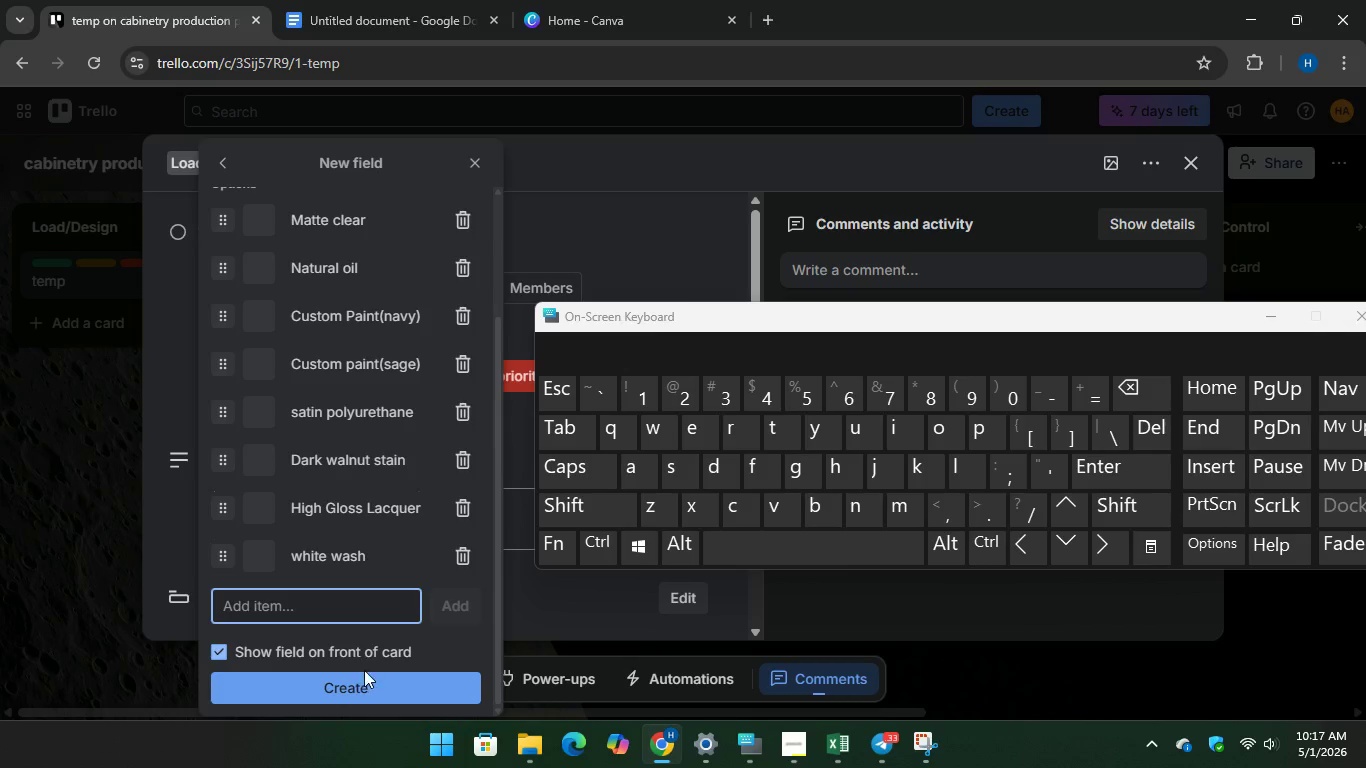 
mouse_move([388, 672])
 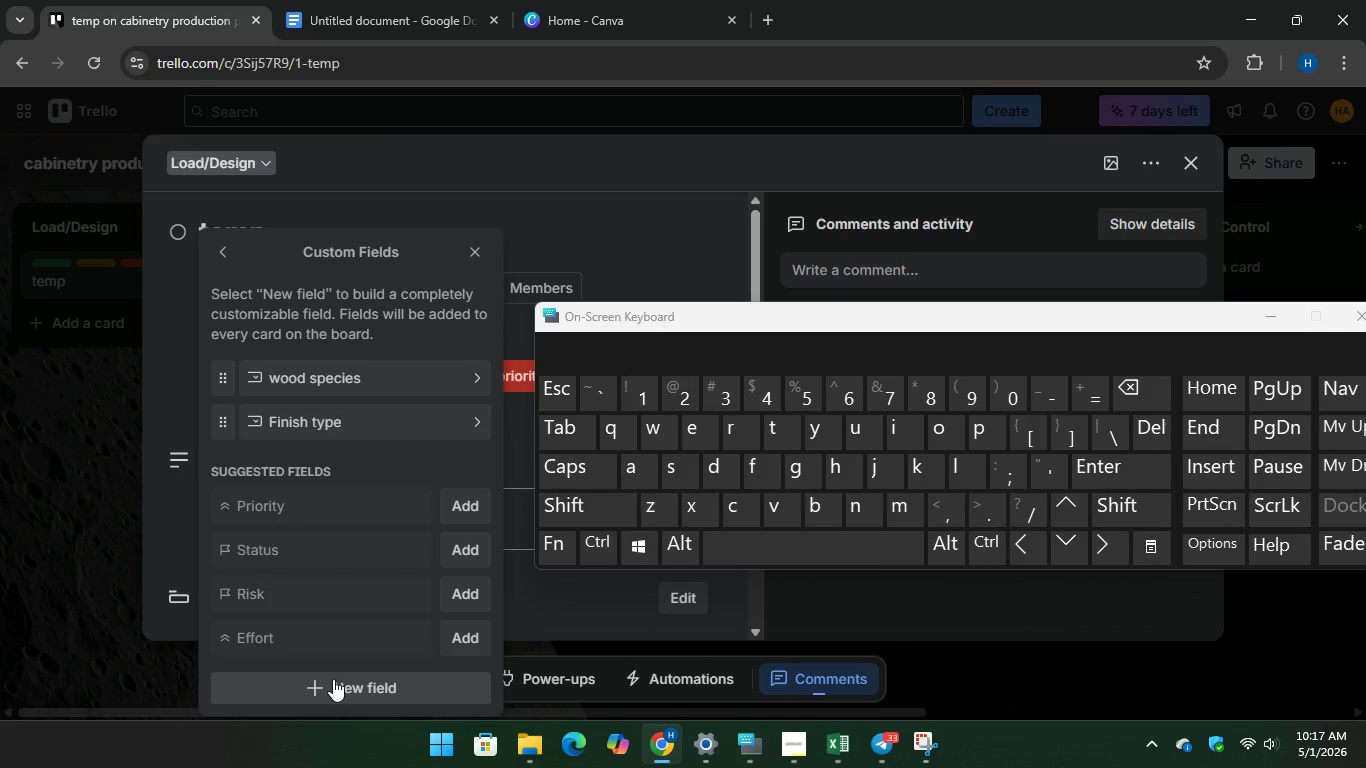 
left_click([304, 406])
 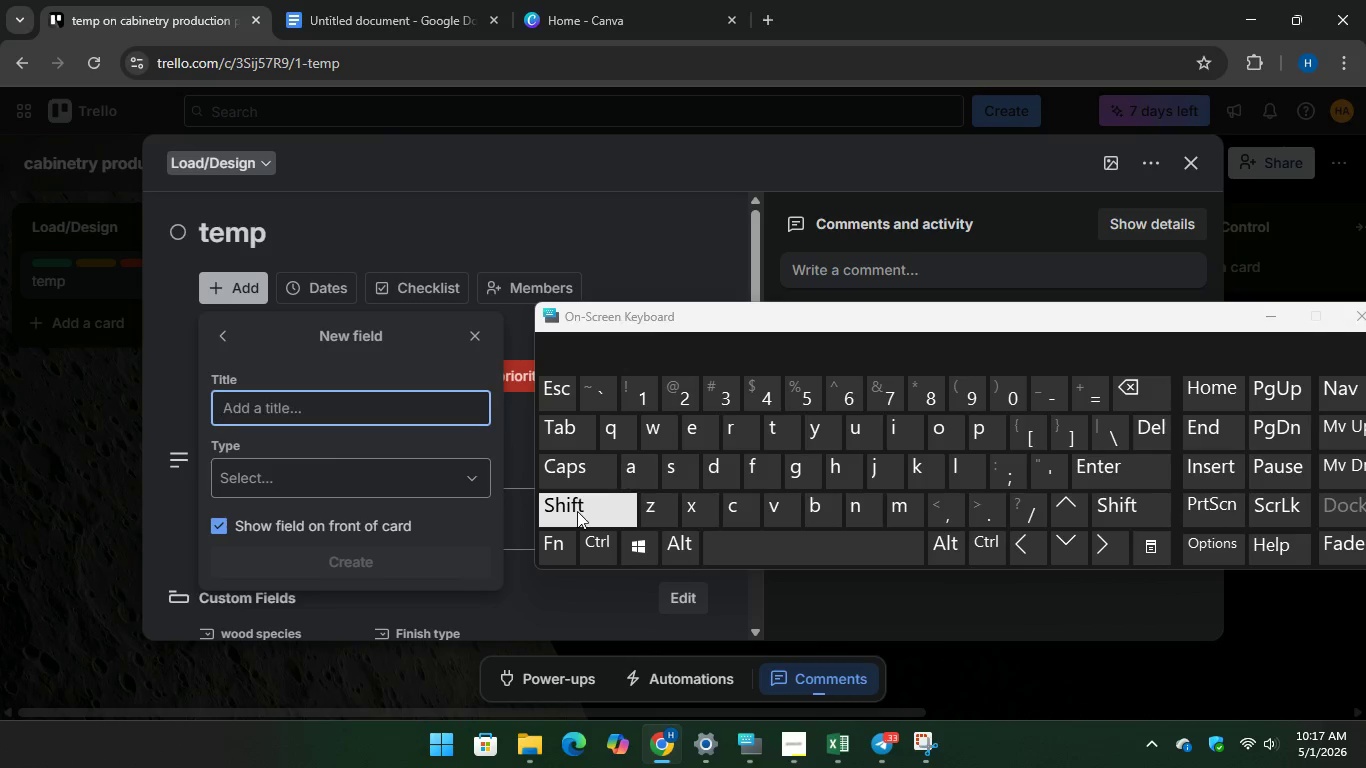 
type(Hard ware )
 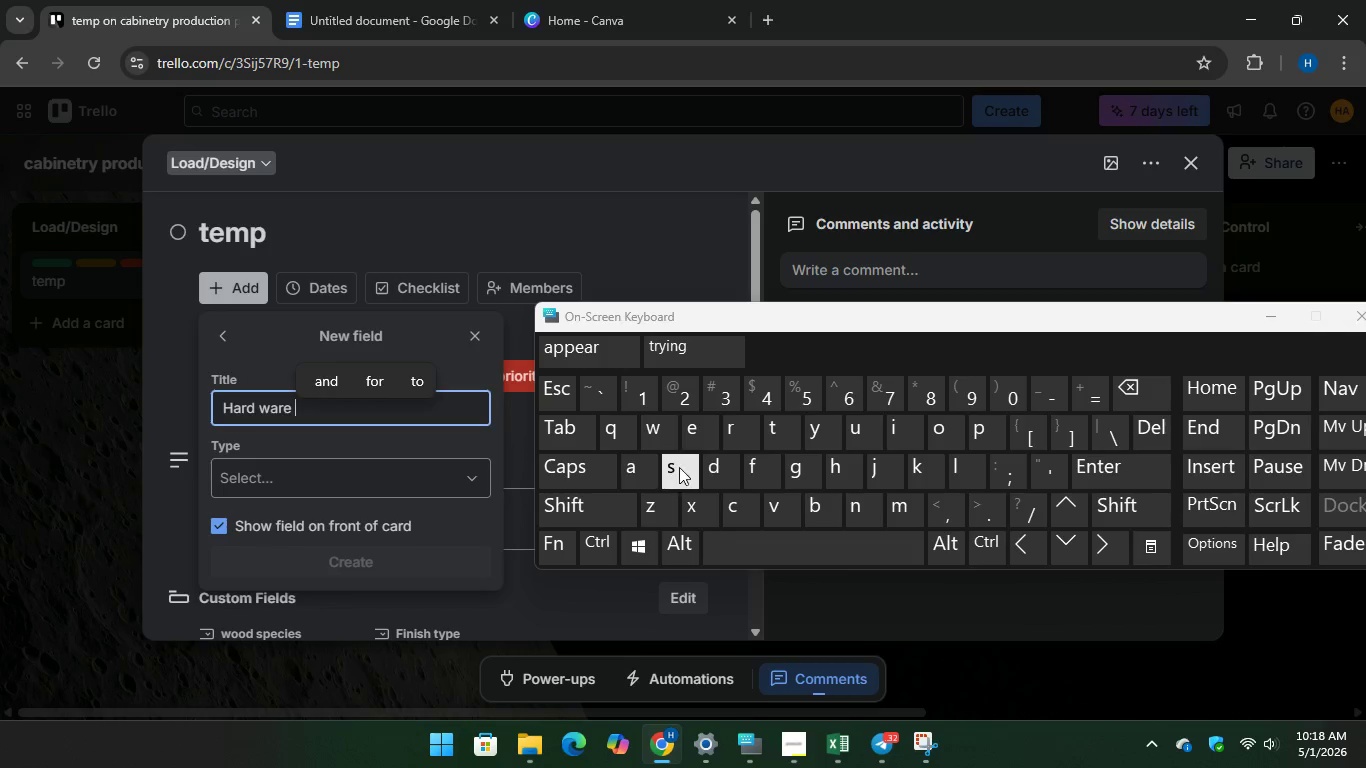 
type(sta)
 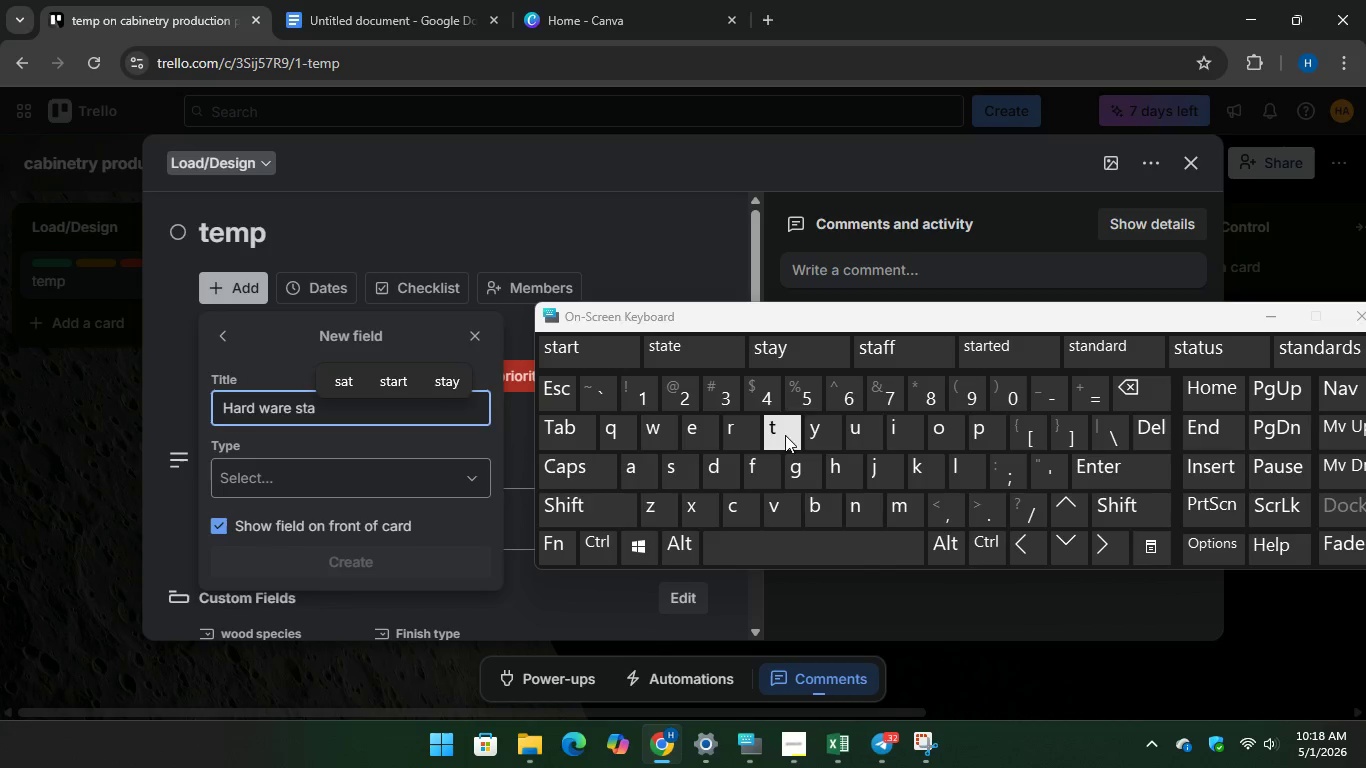 
type(tus)
 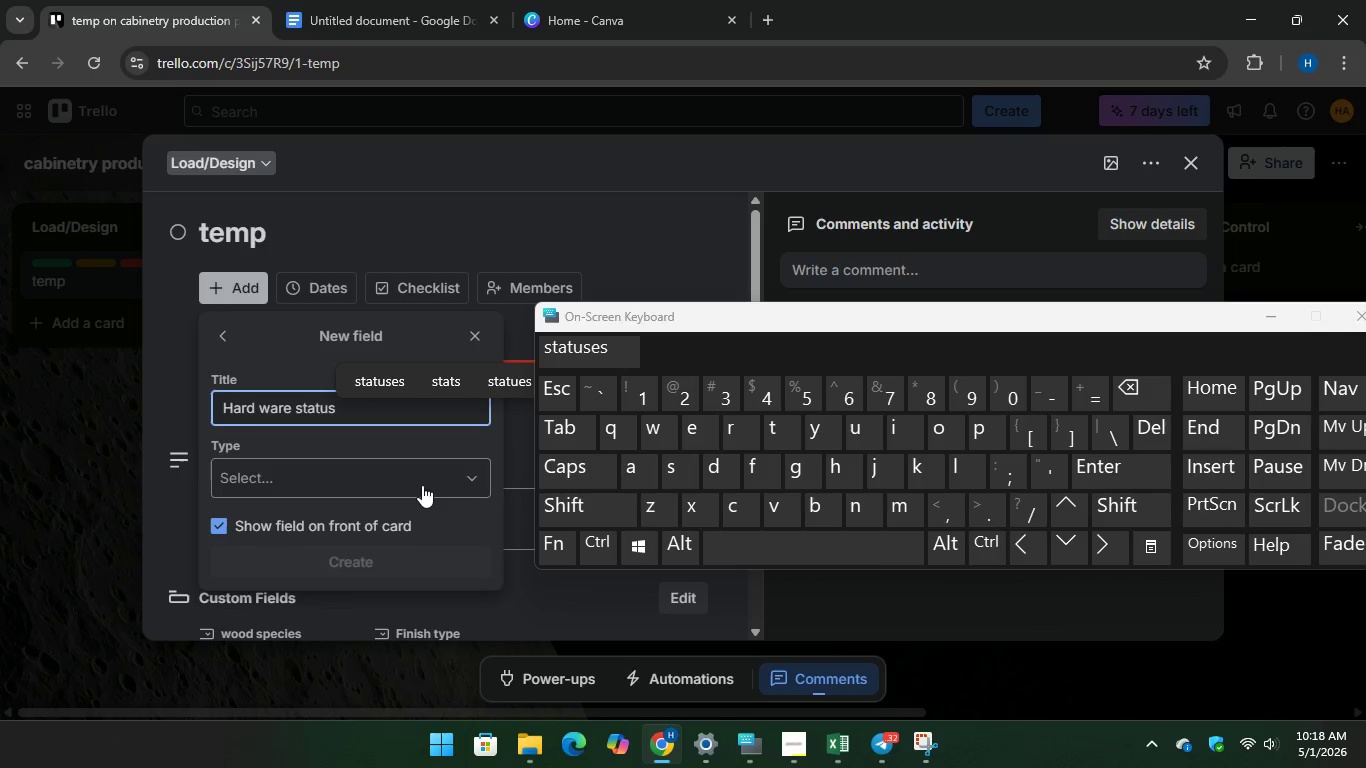 
mouse_move([391, 503])
 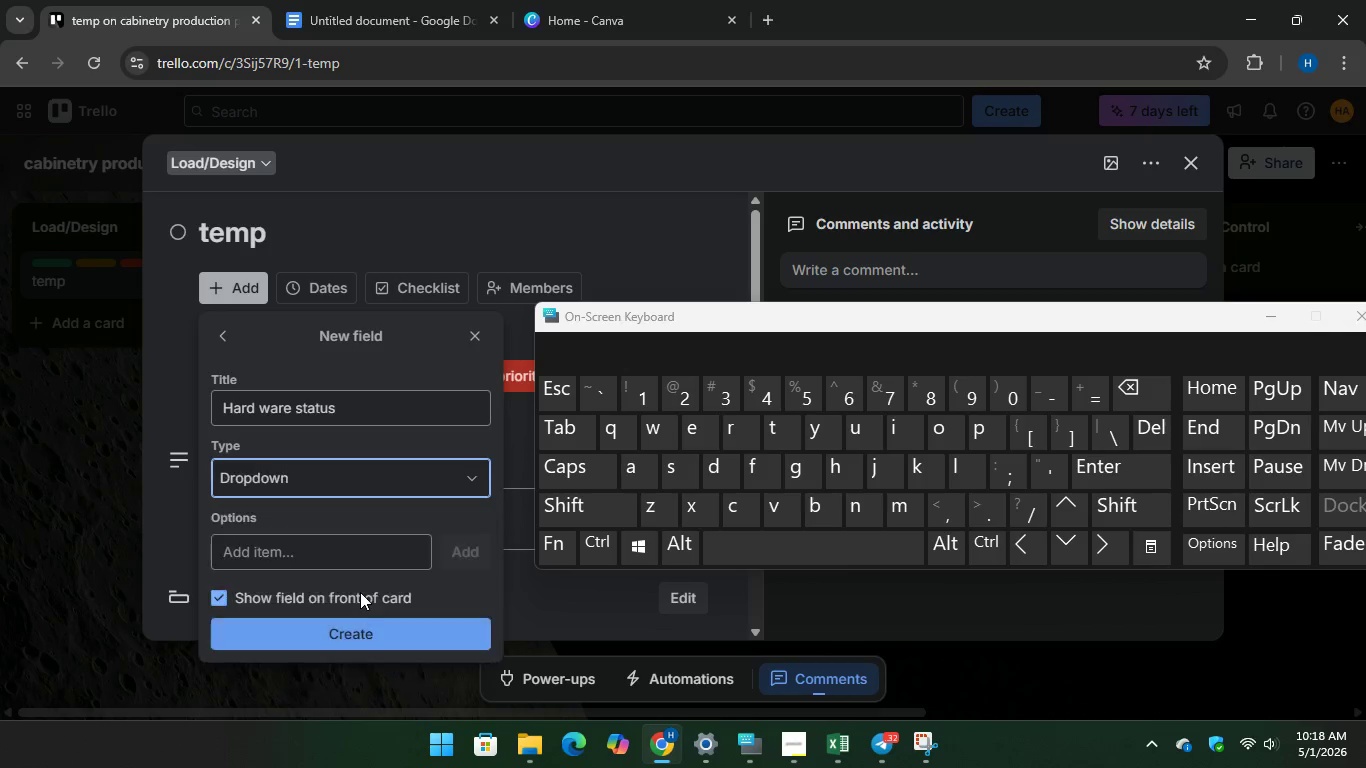 
mouse_move([362, 539])
 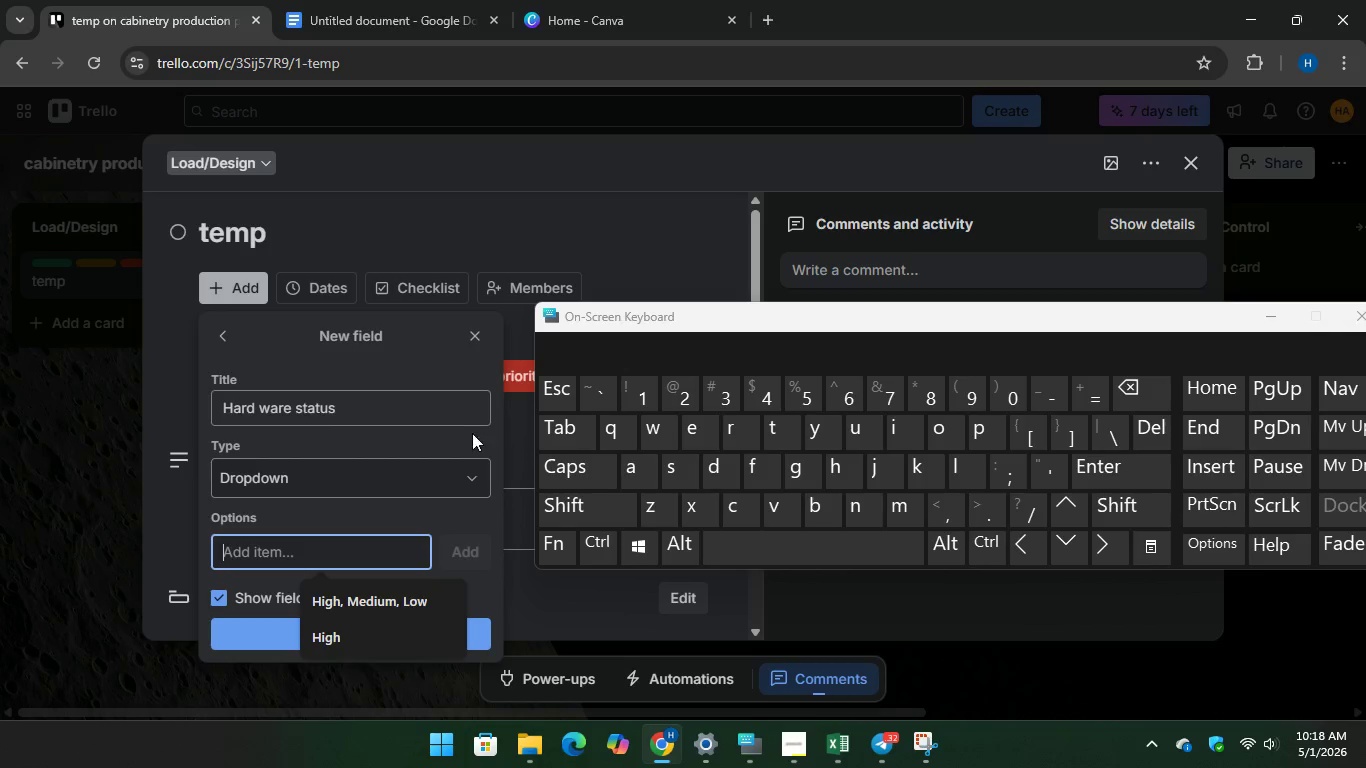 
type(No)
 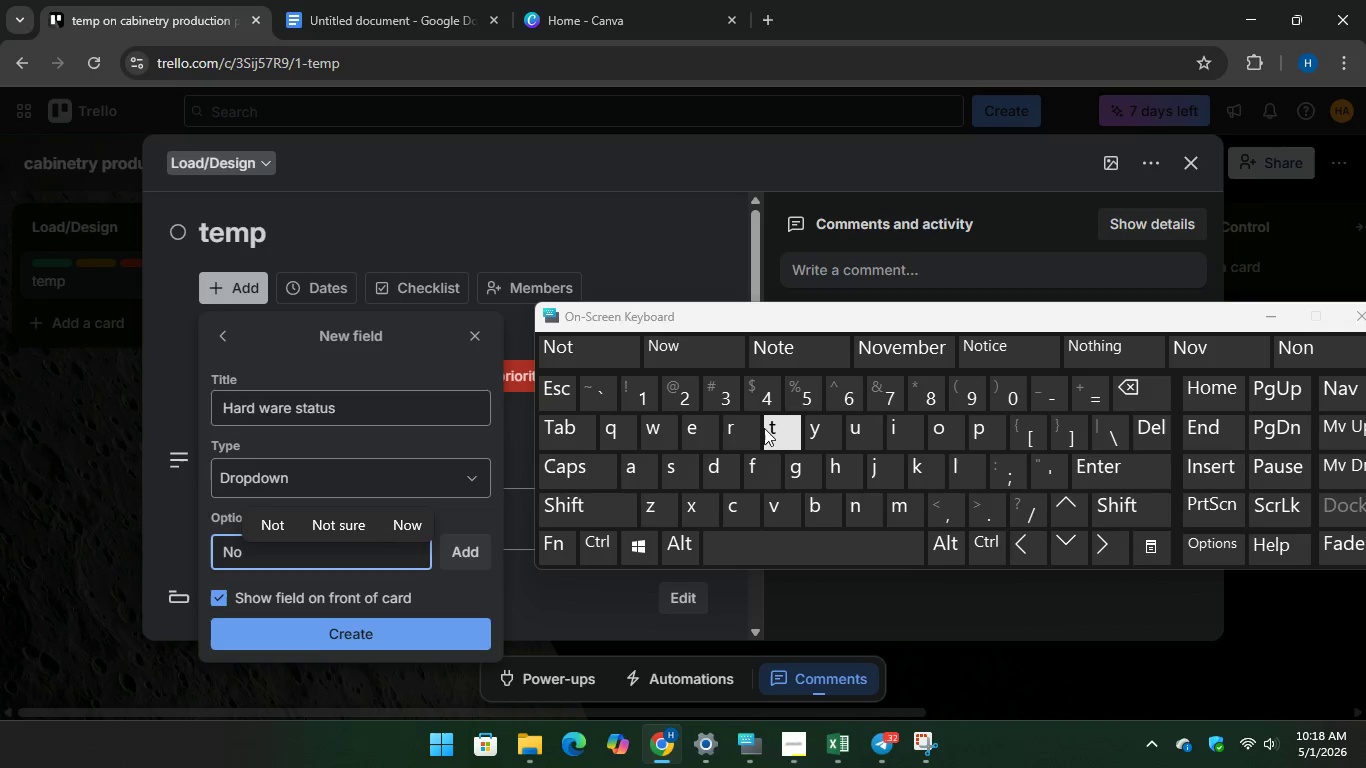 
type(t orered)
 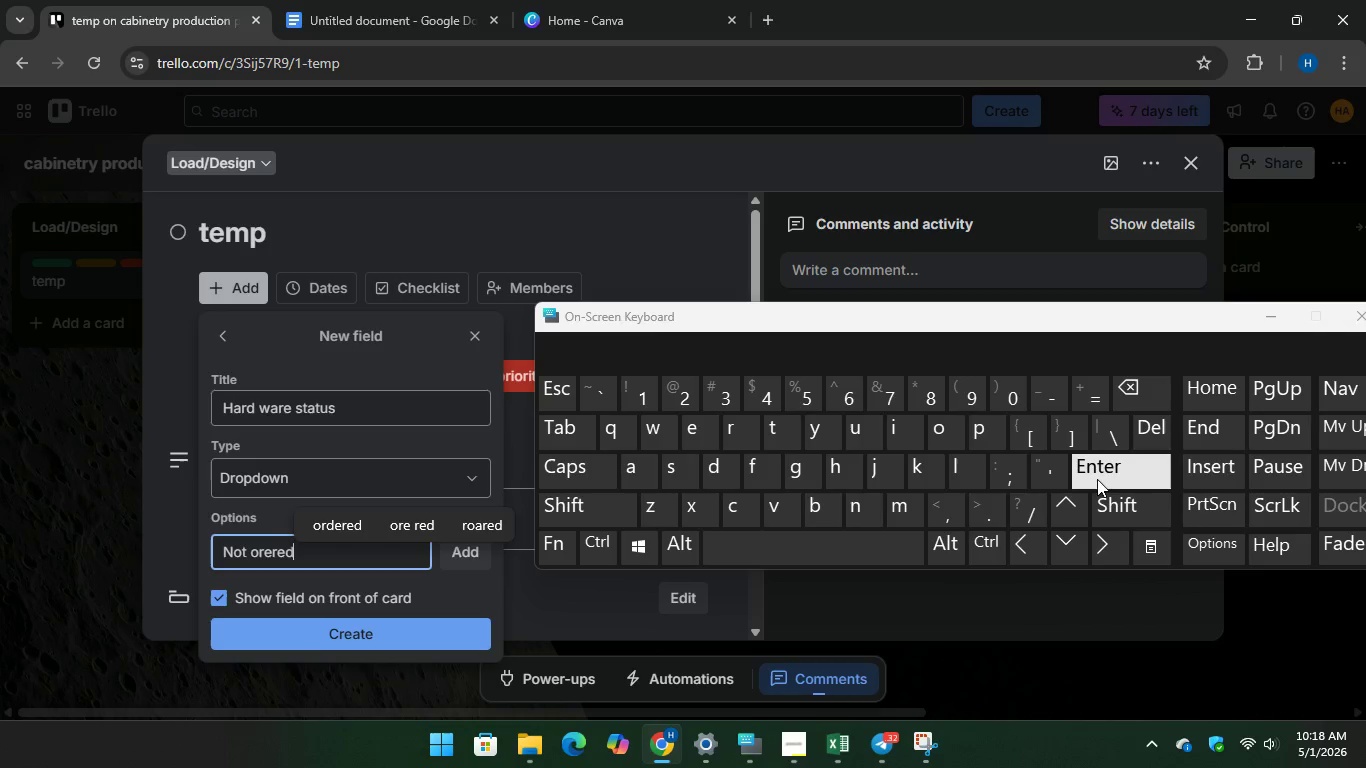 
key(Enter)
 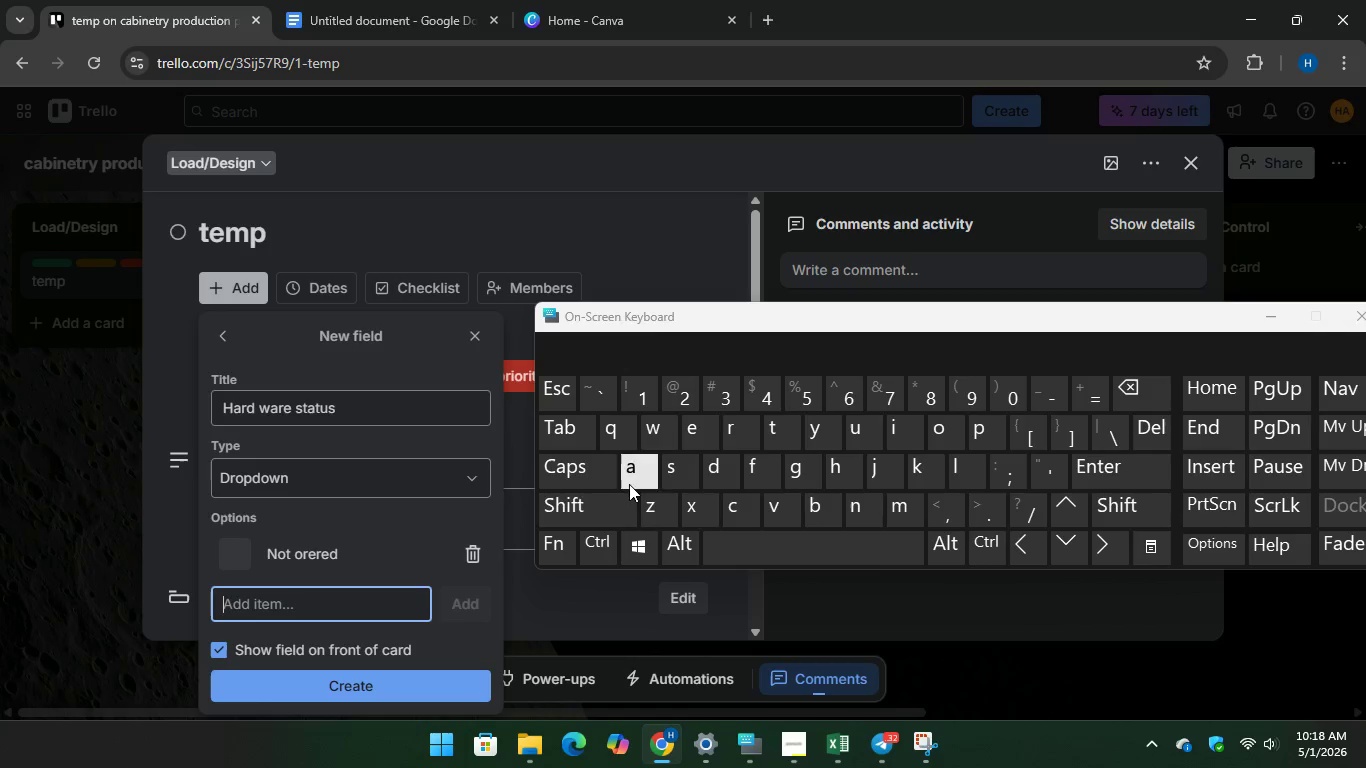 
type(Ordered)
 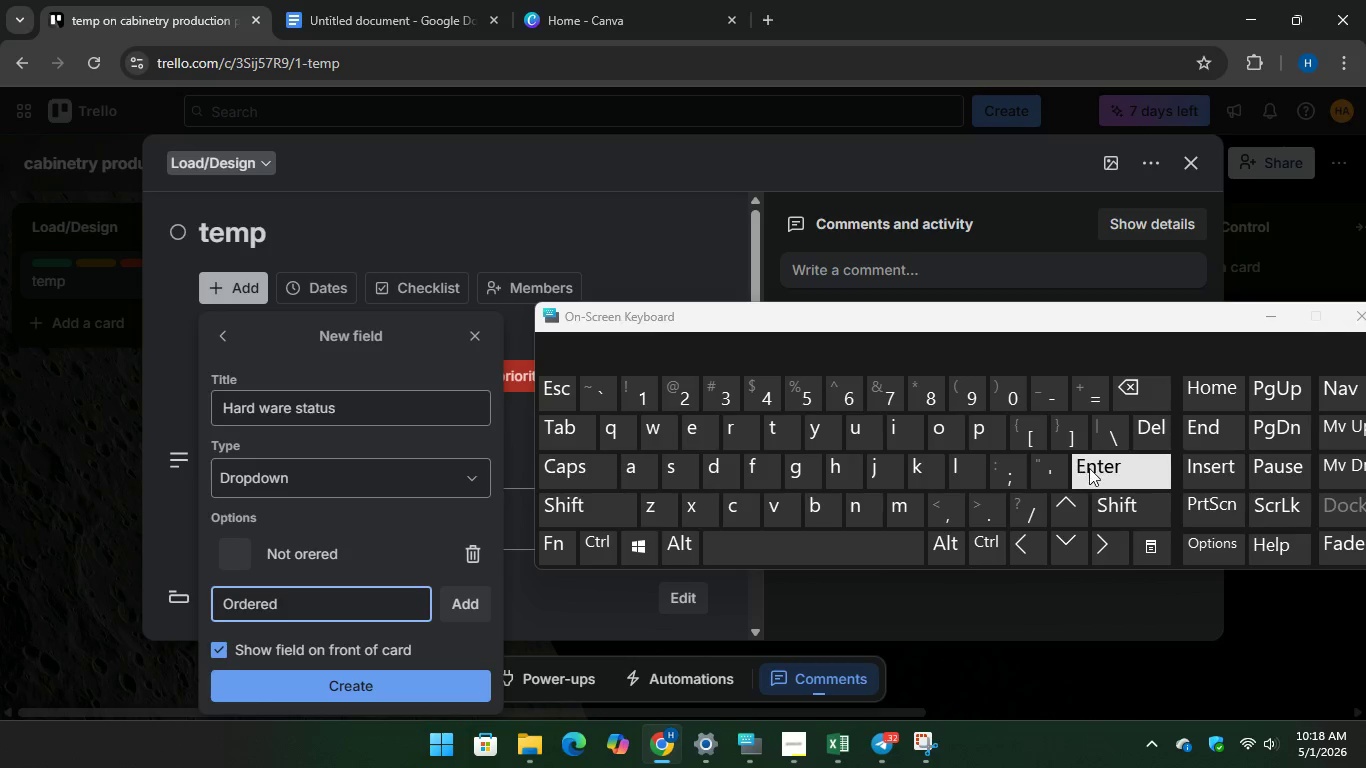 
key(Enter)
 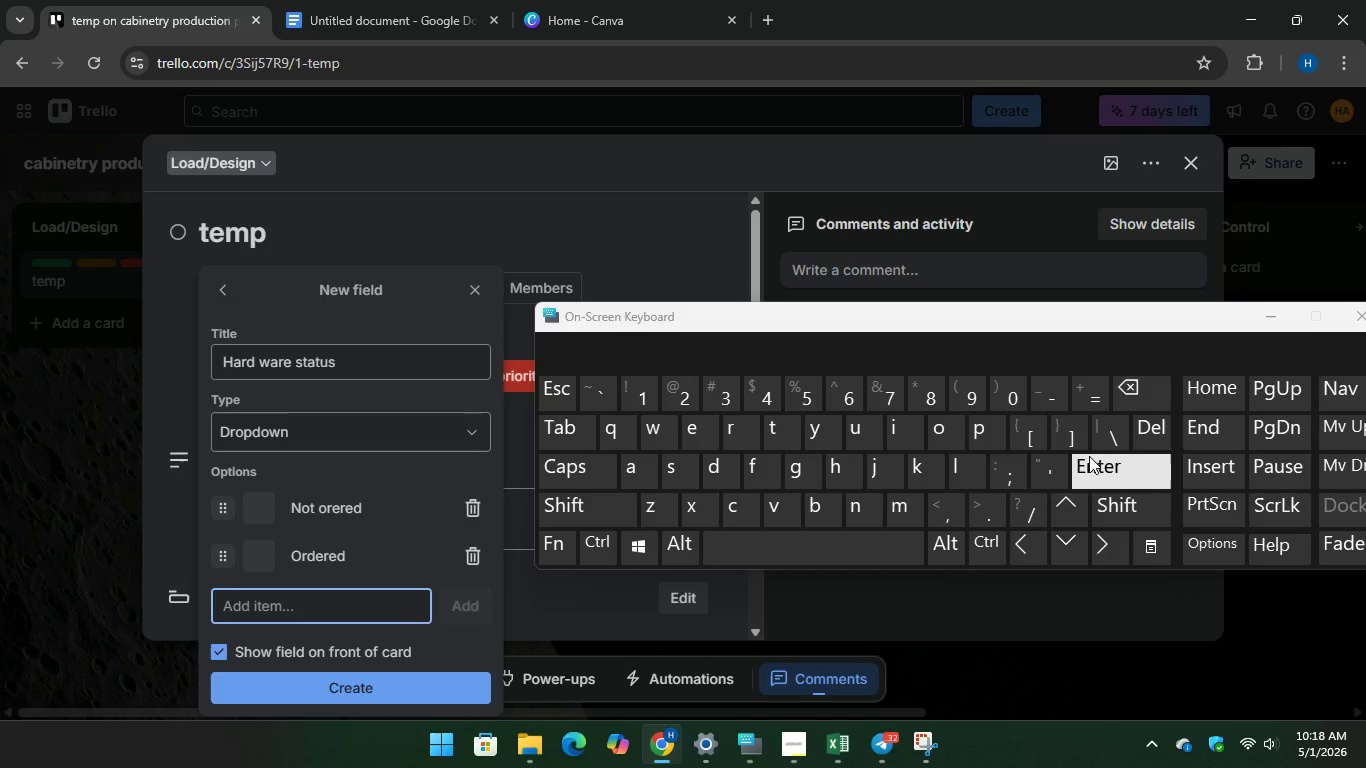 
wait(6.02)
 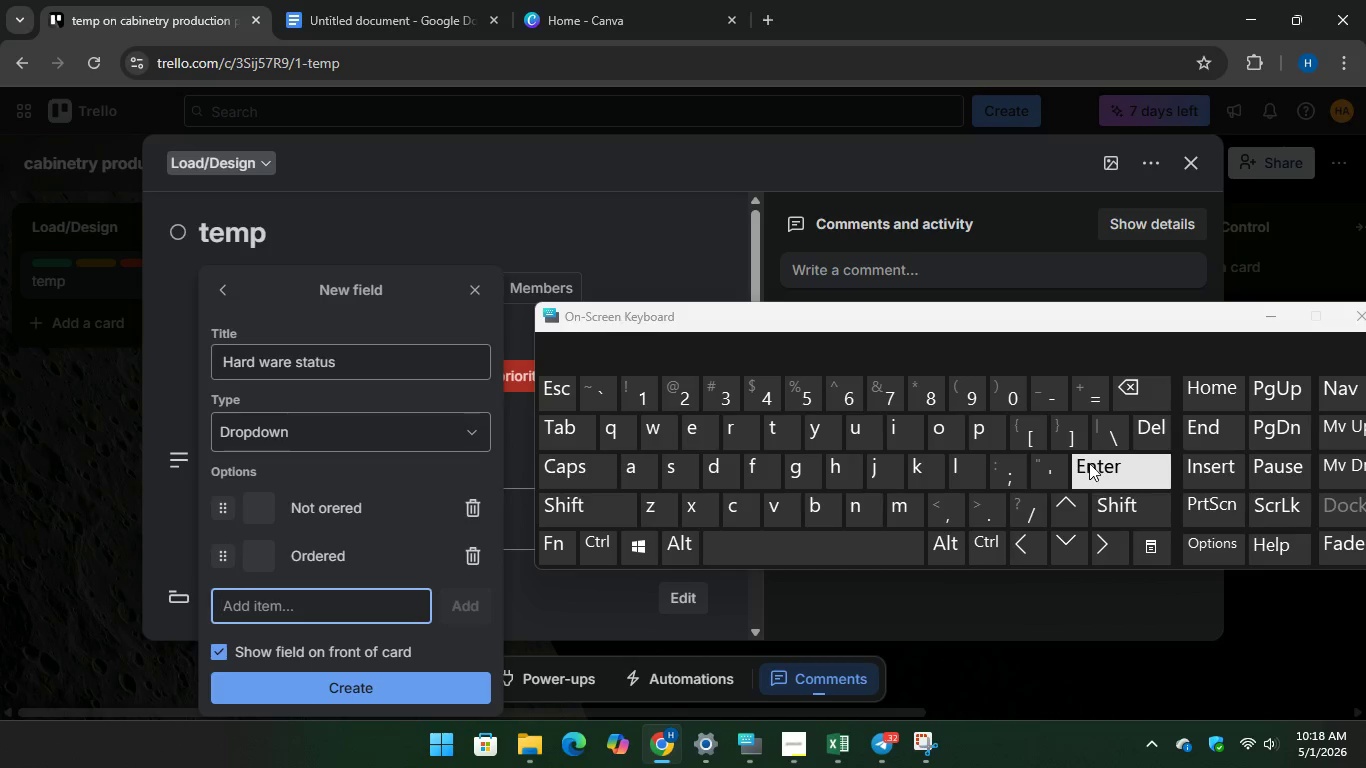 
type(Rec)
 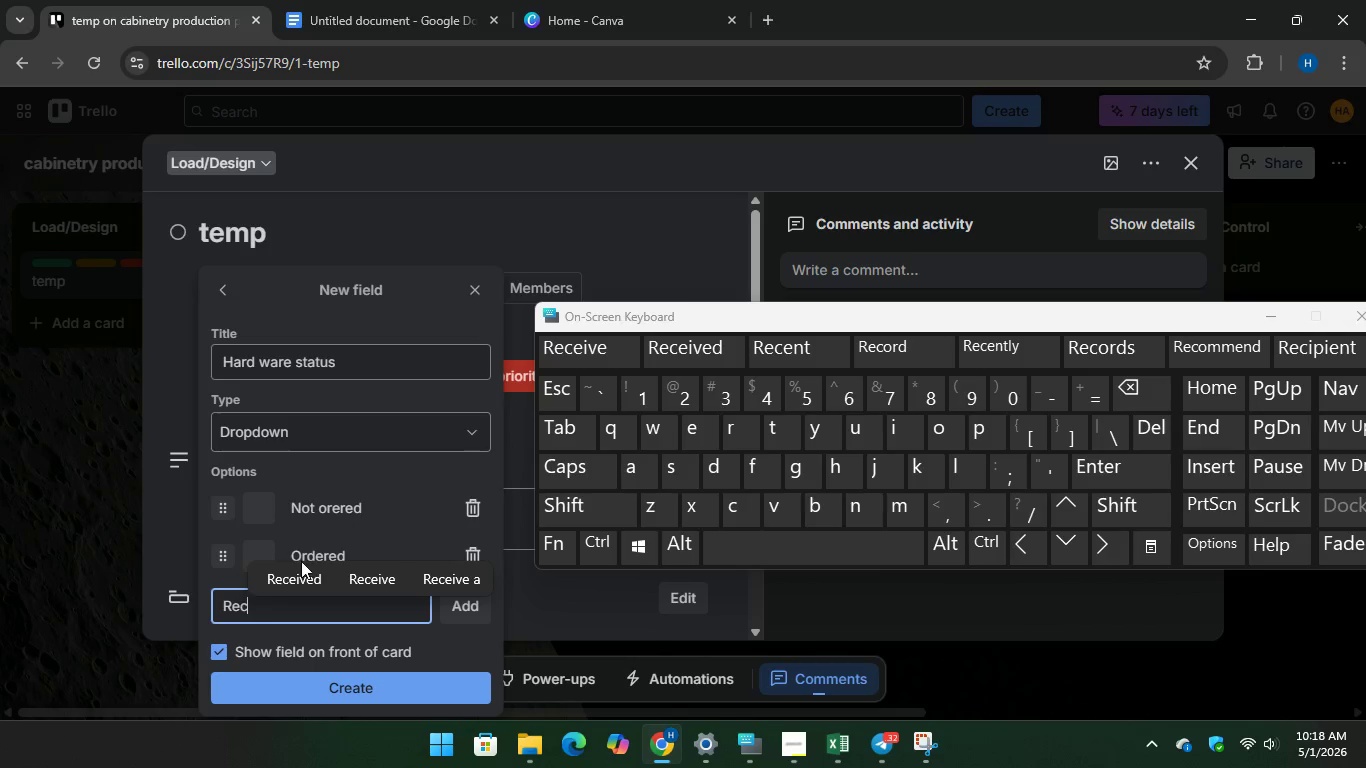 
left_click([286, 573])
 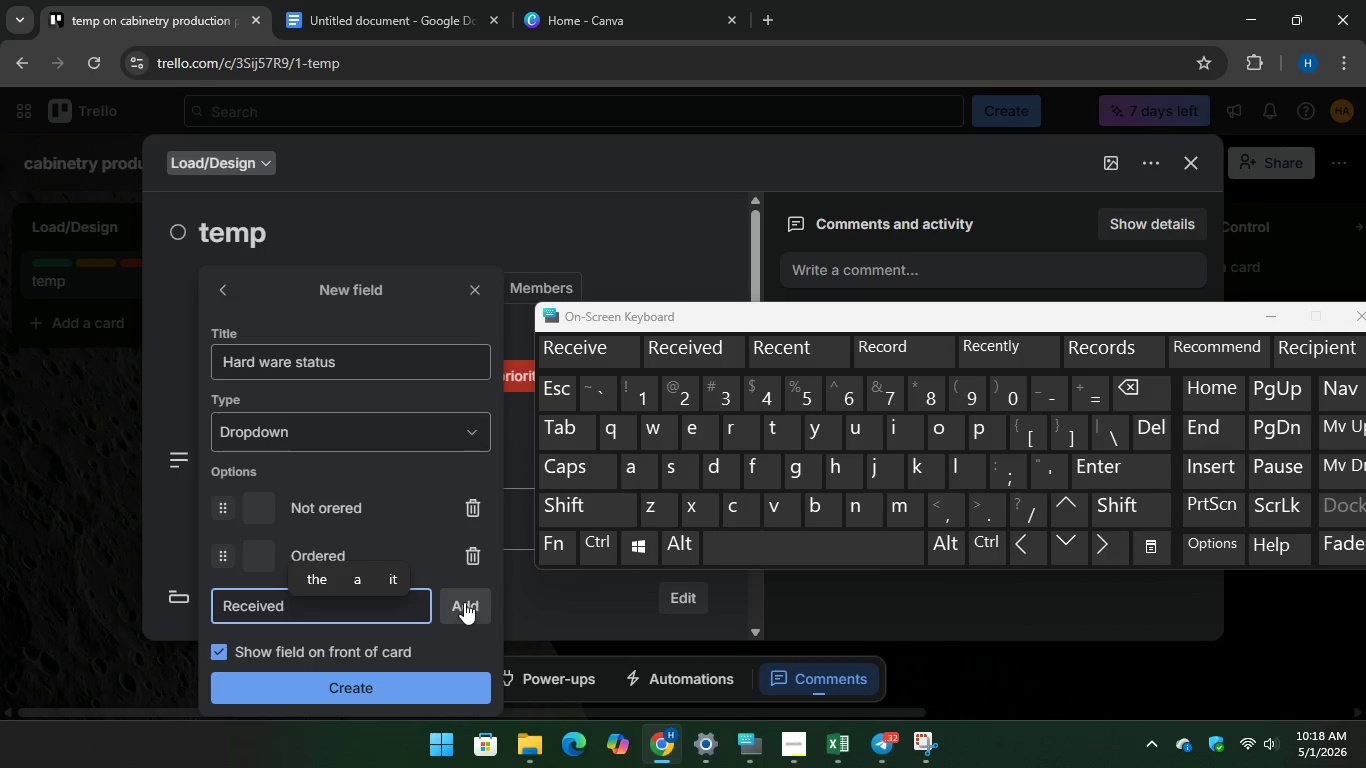 
left_click([465, 602])
 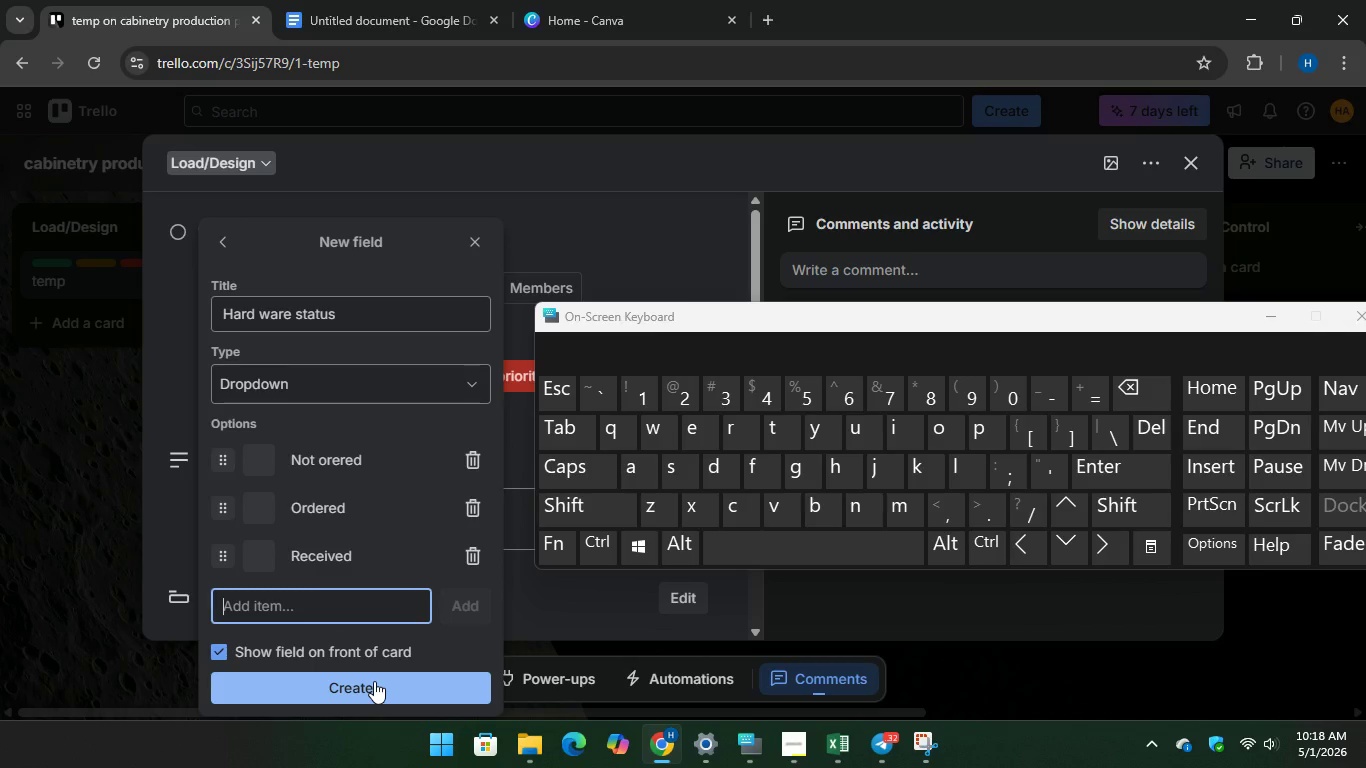 
left_click([375, 681])
 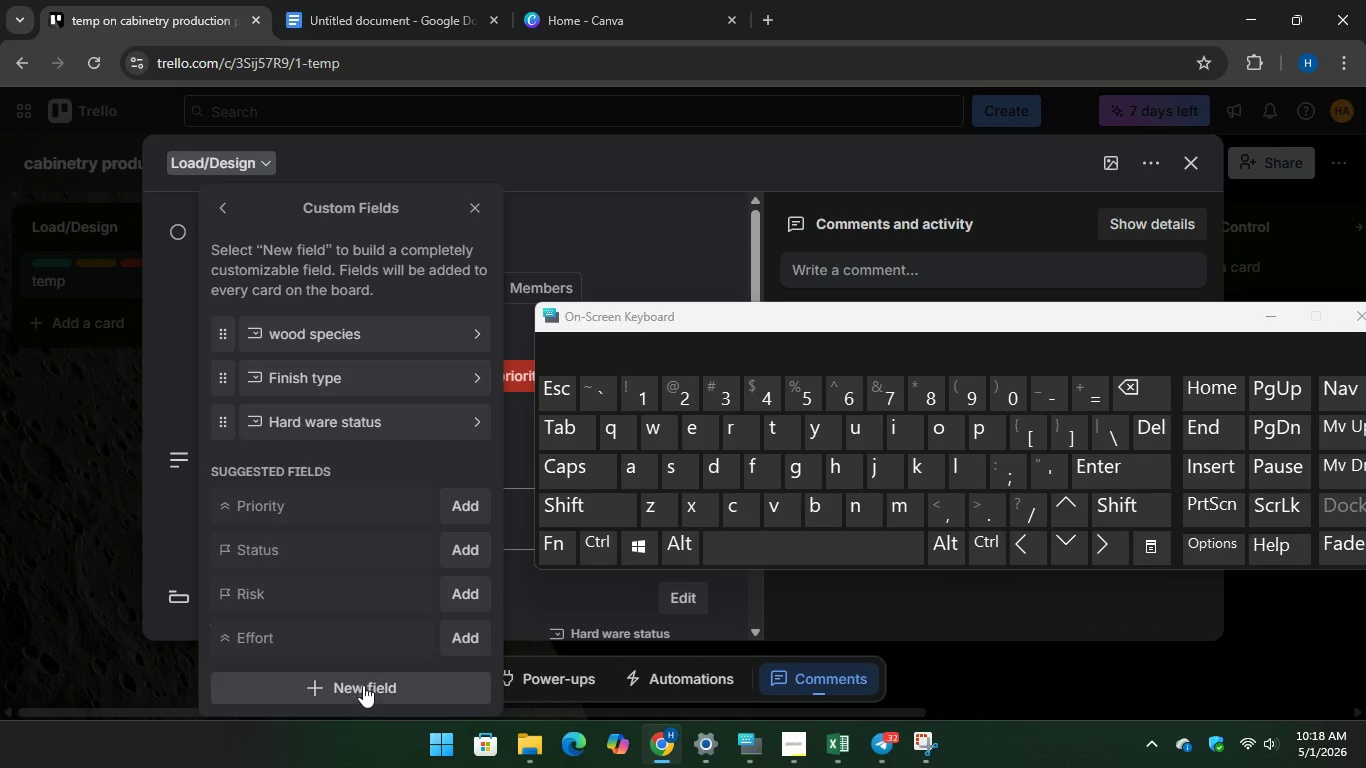 
left_click([363, 685])
 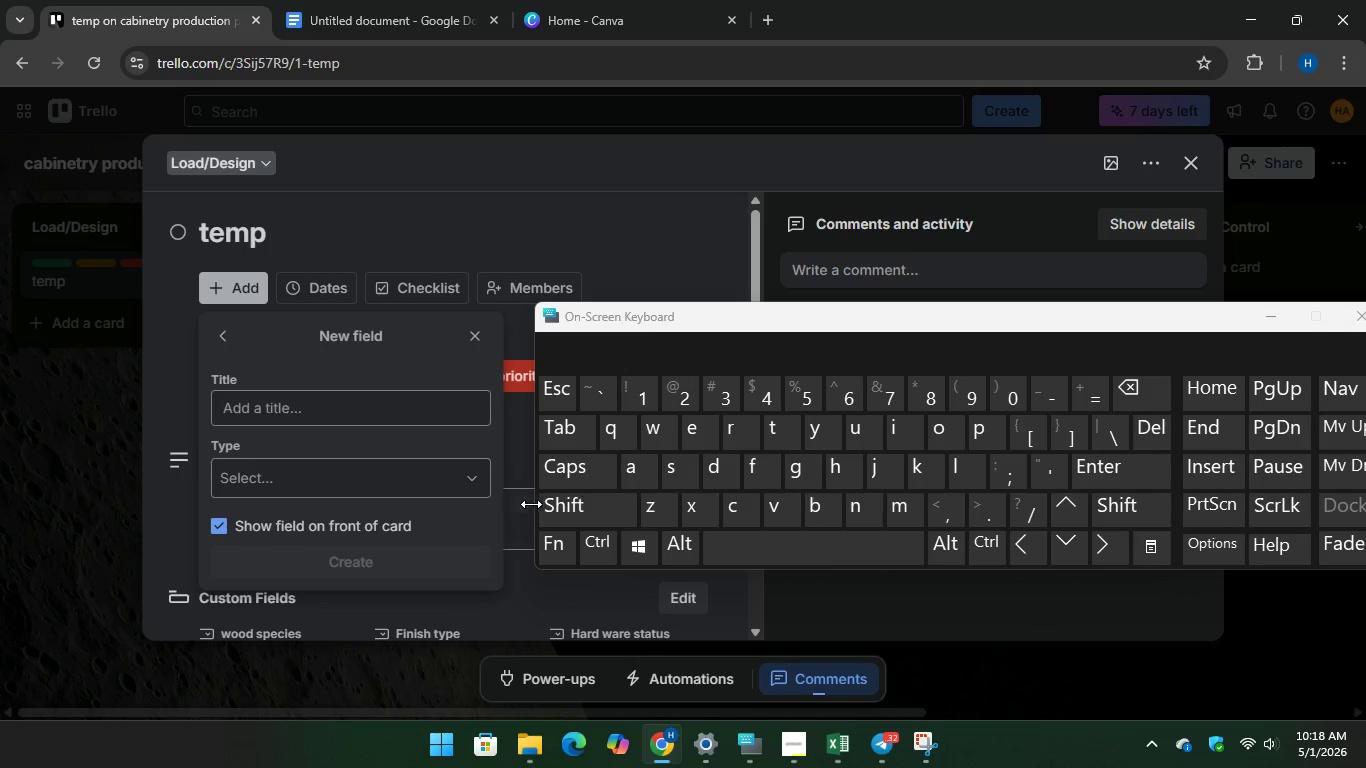 
left_click([388, 402])
 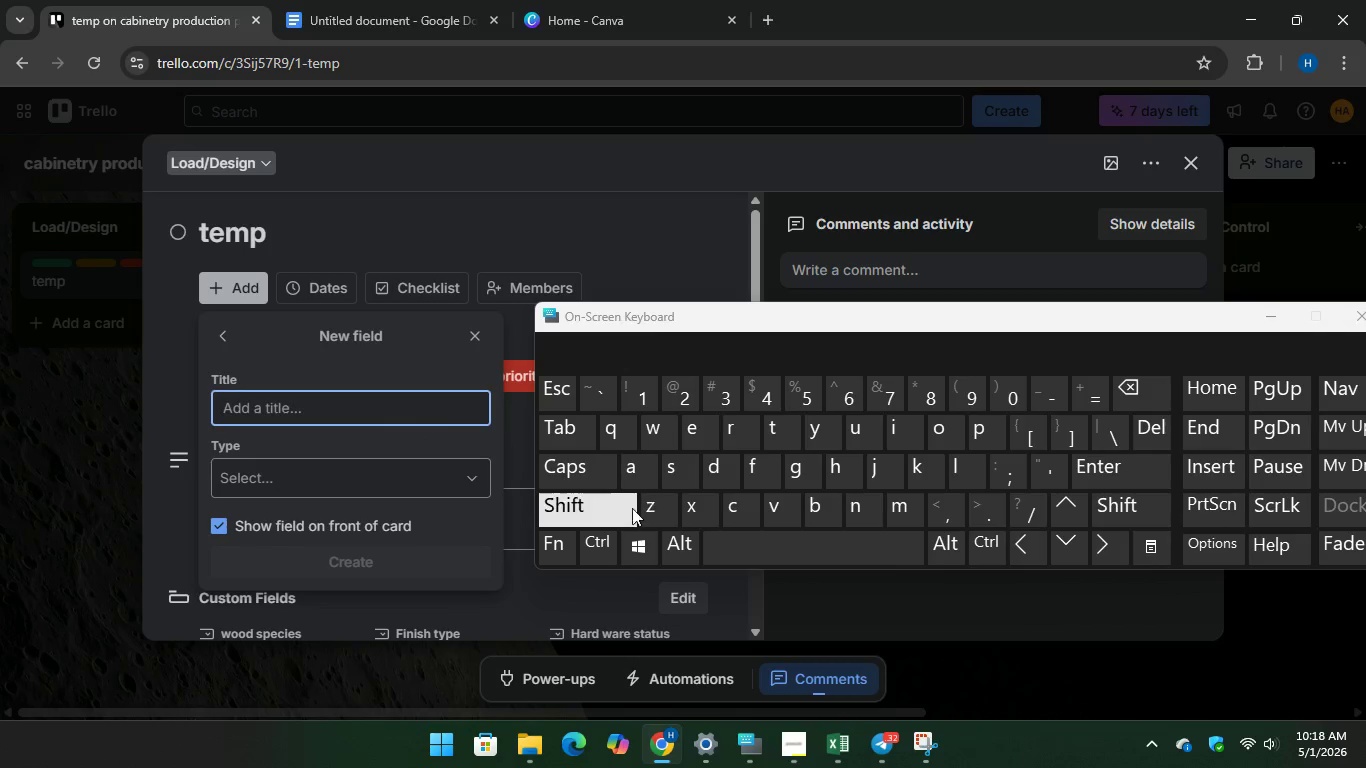 
type(Total )
 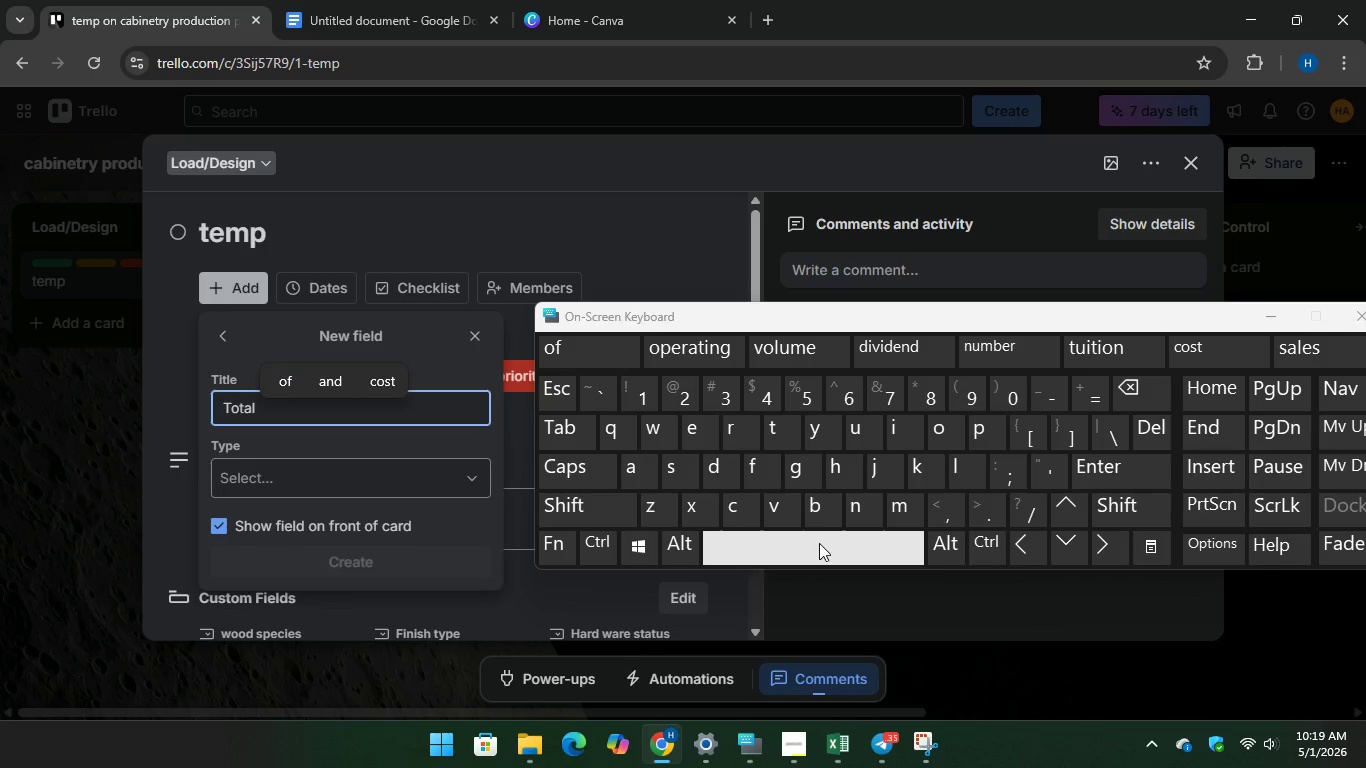 
wait(6.45)
 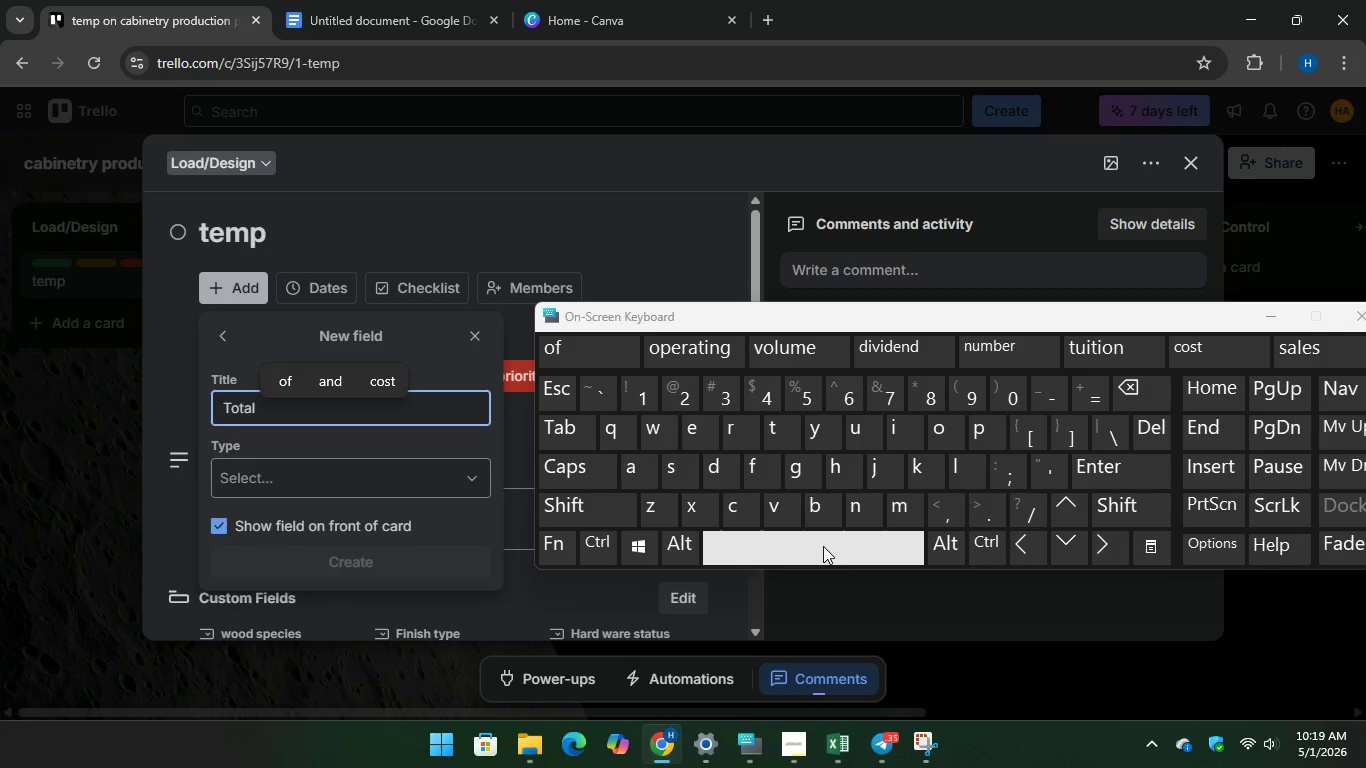 
type(LInear footage)
 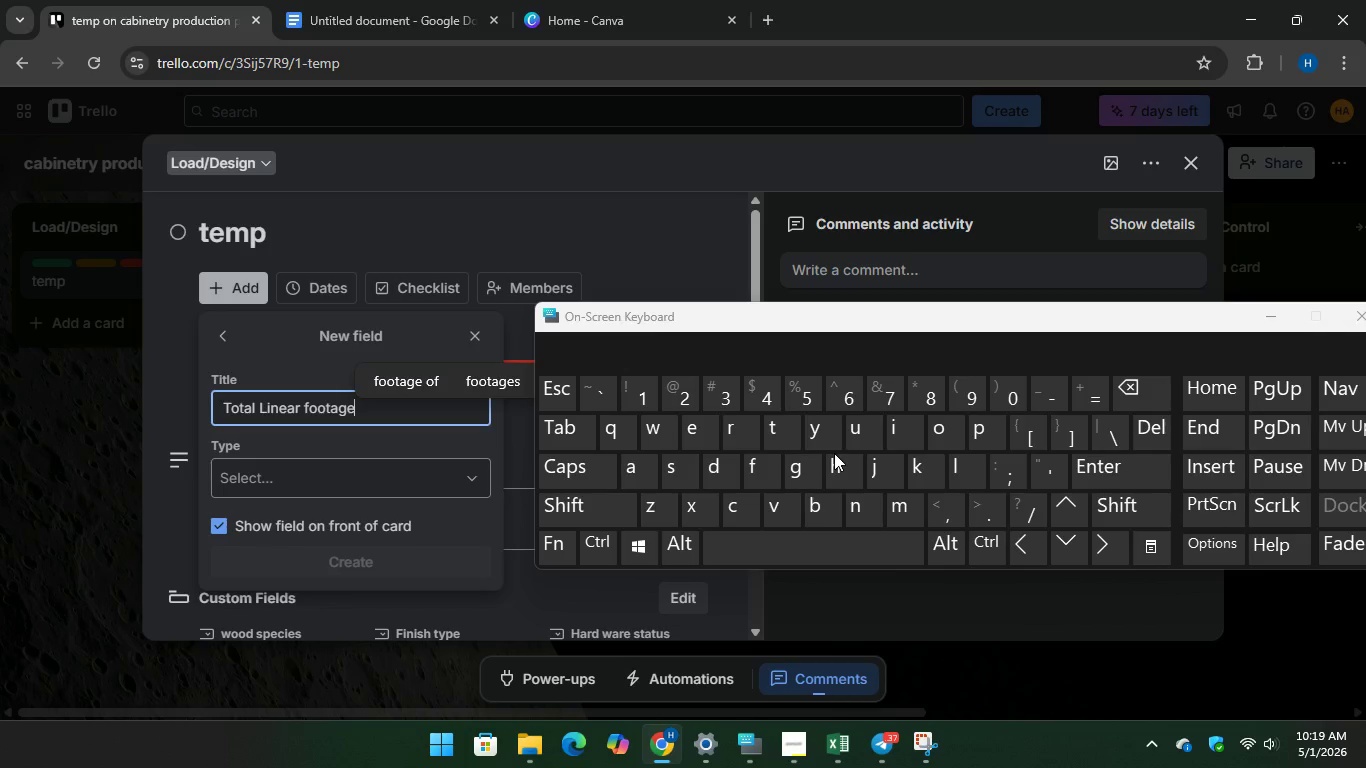 
wait(7.64)
 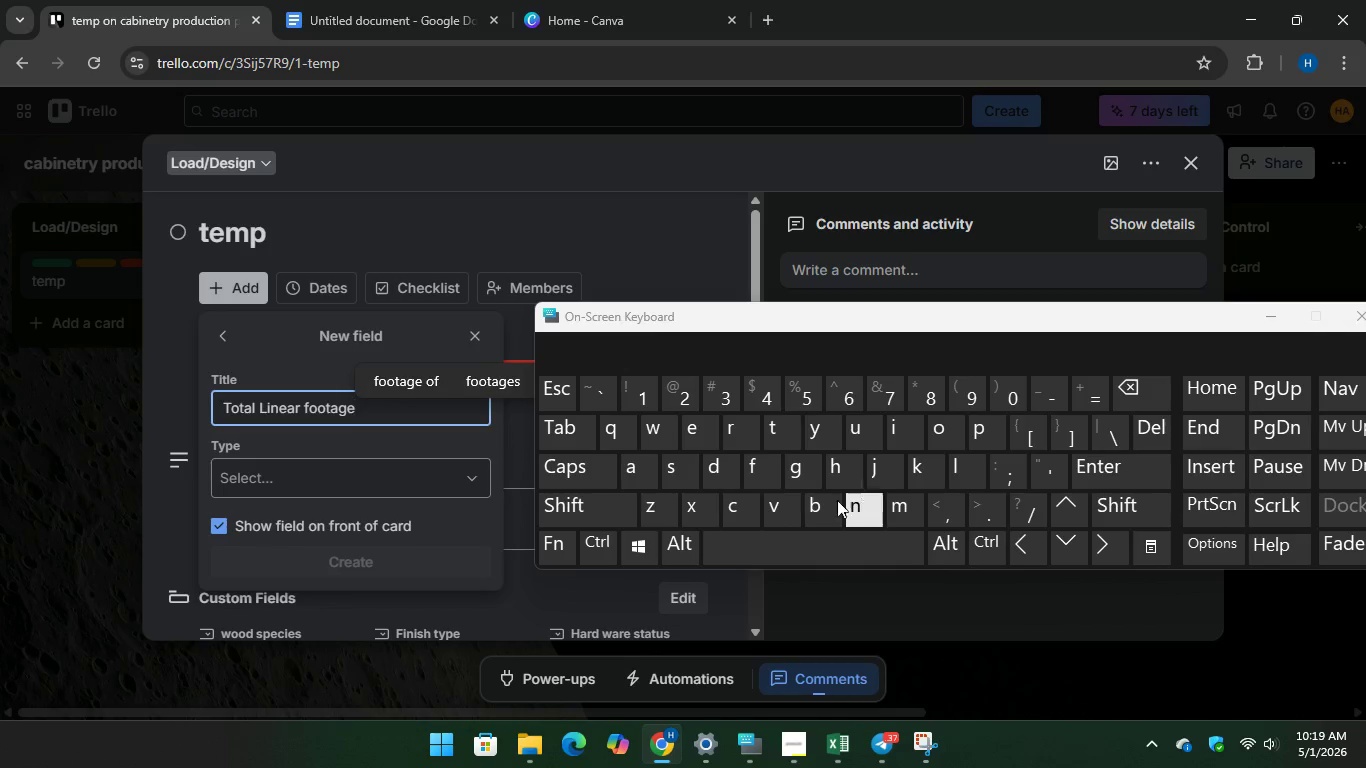 
left_click([423, 475])
 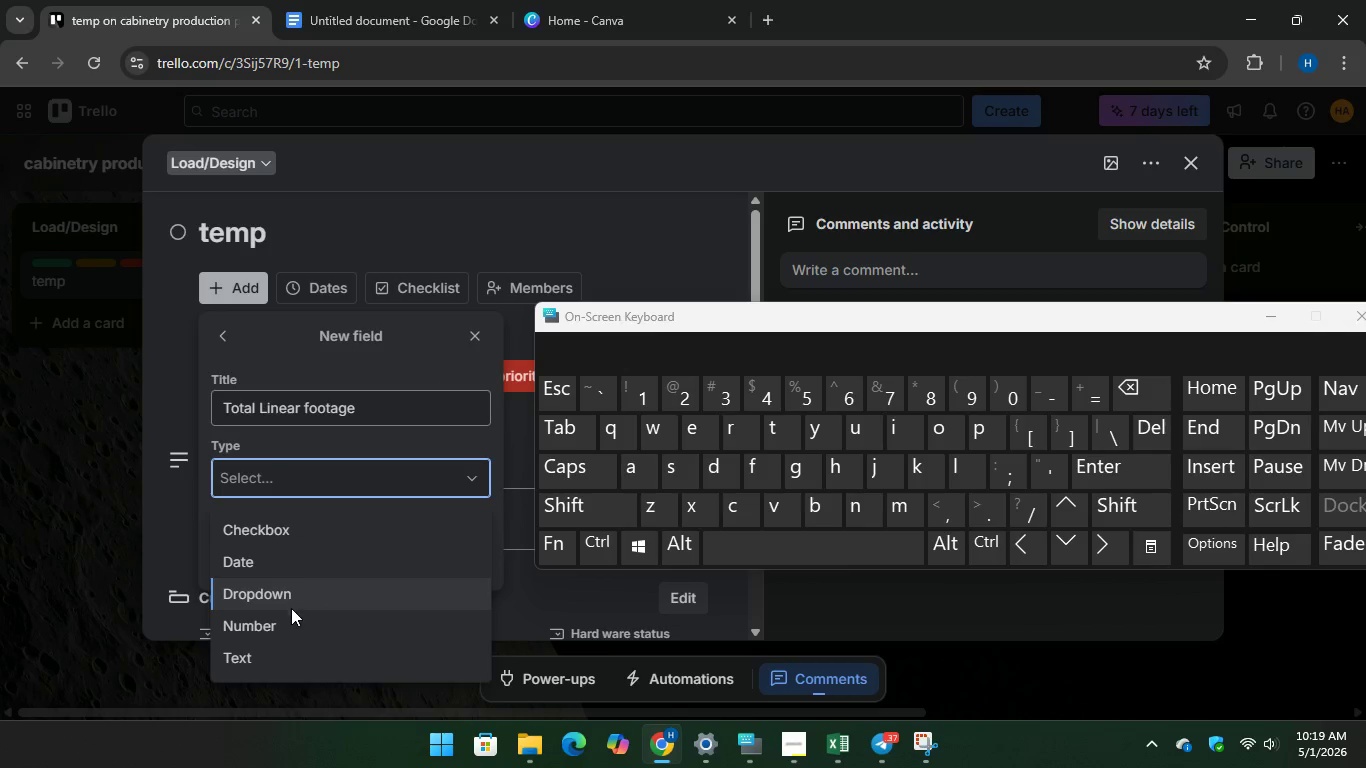 
left_click([283, 623])
 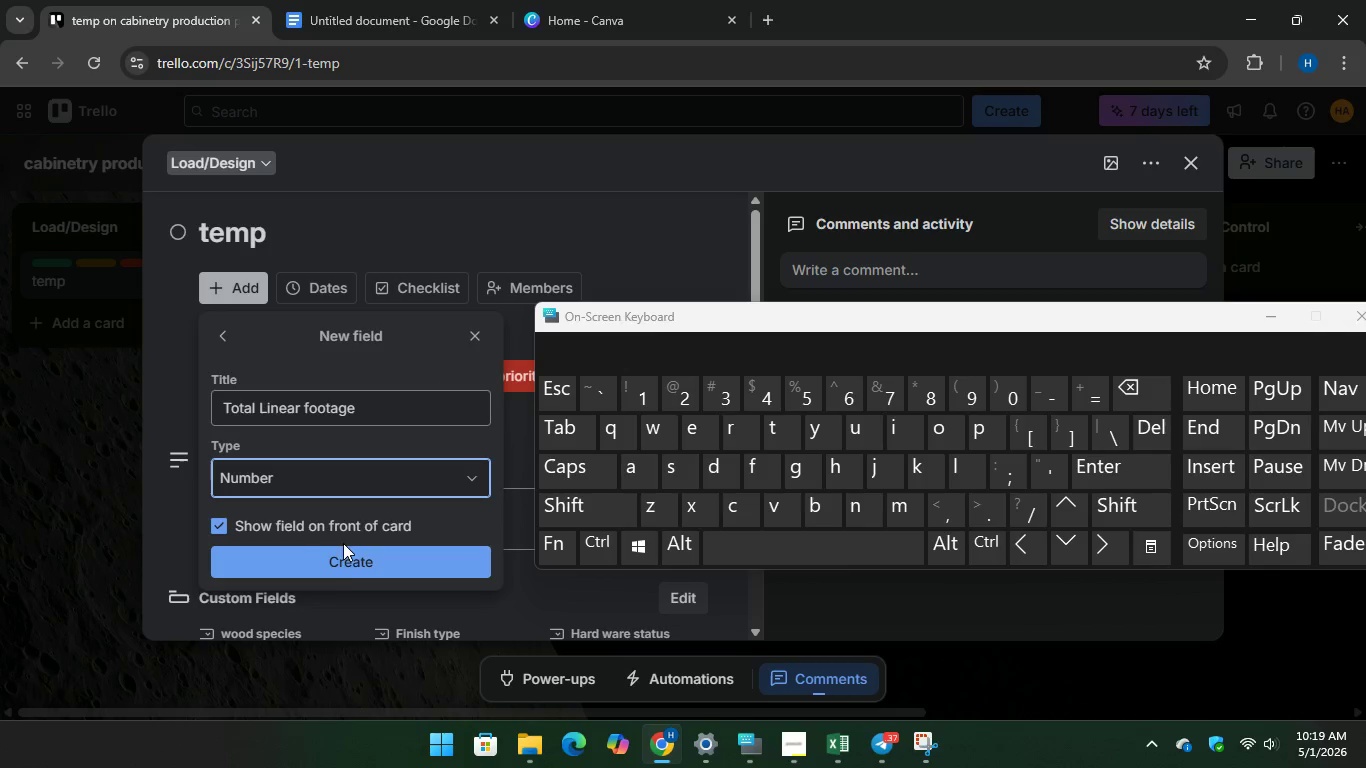 
left_click([340, 554])
 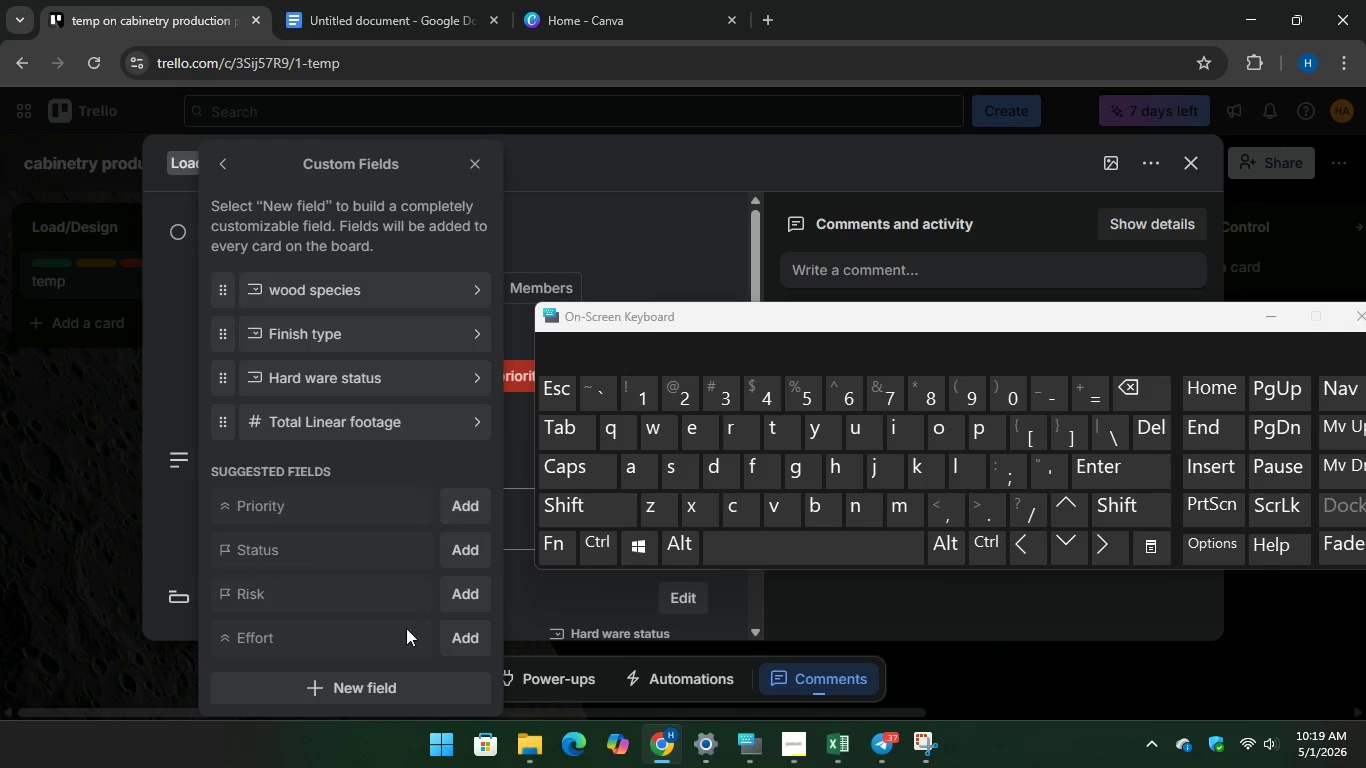 
wait(8.12)
 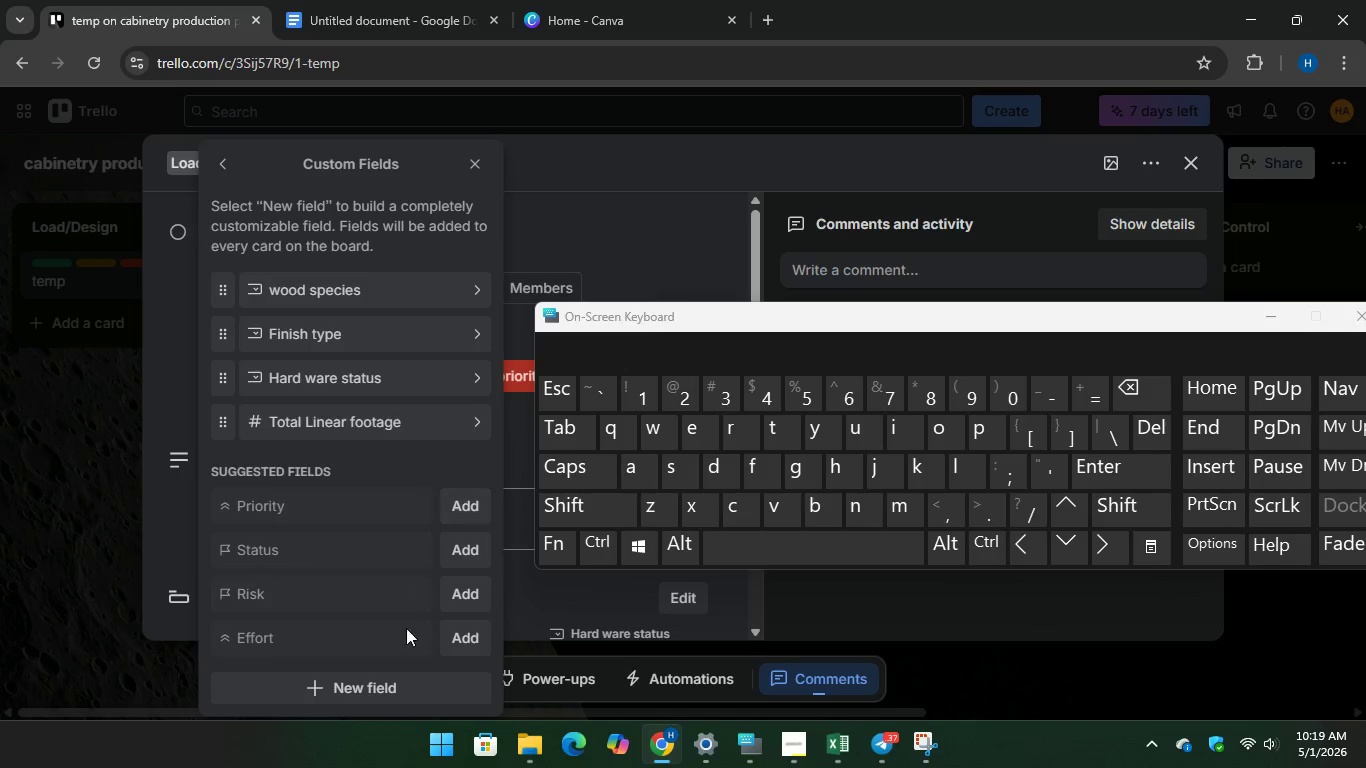 
left_click([386, 695])
 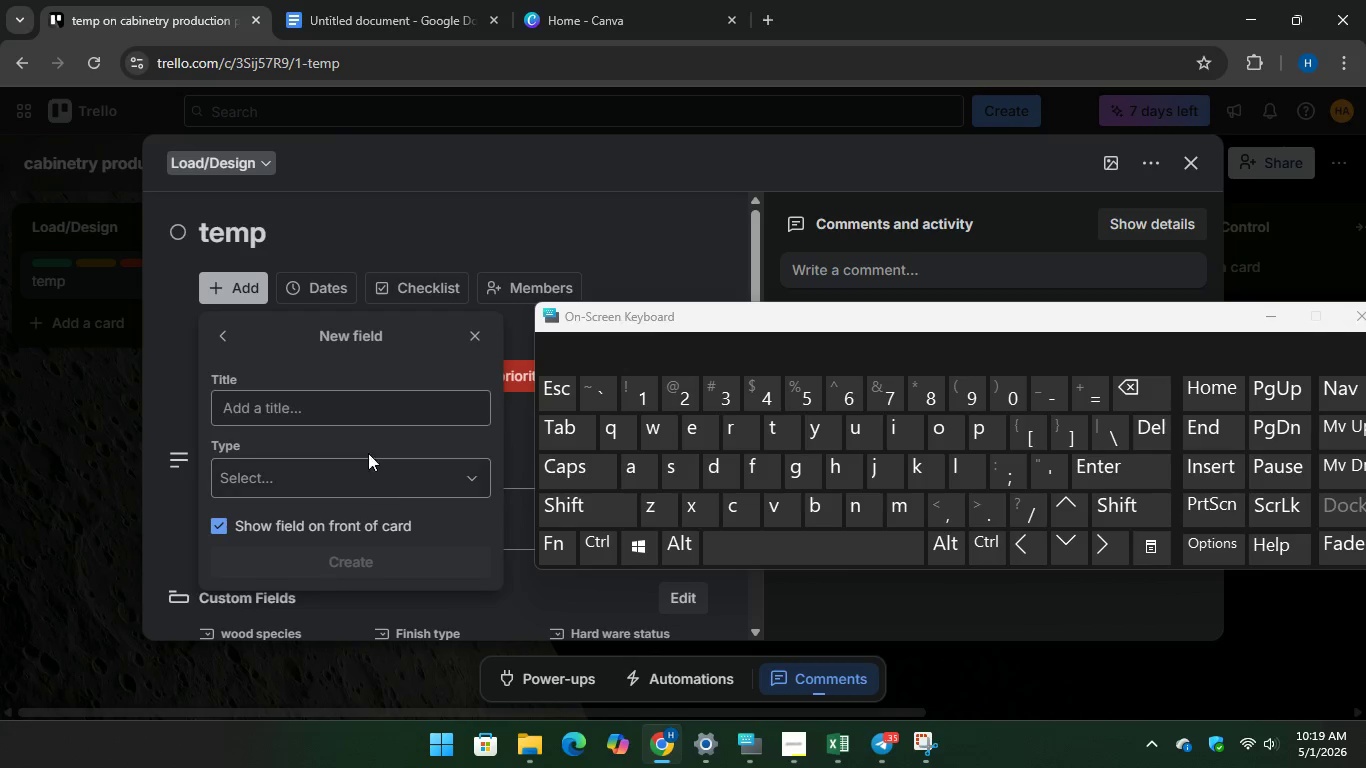 
left_click([357, 404])
 